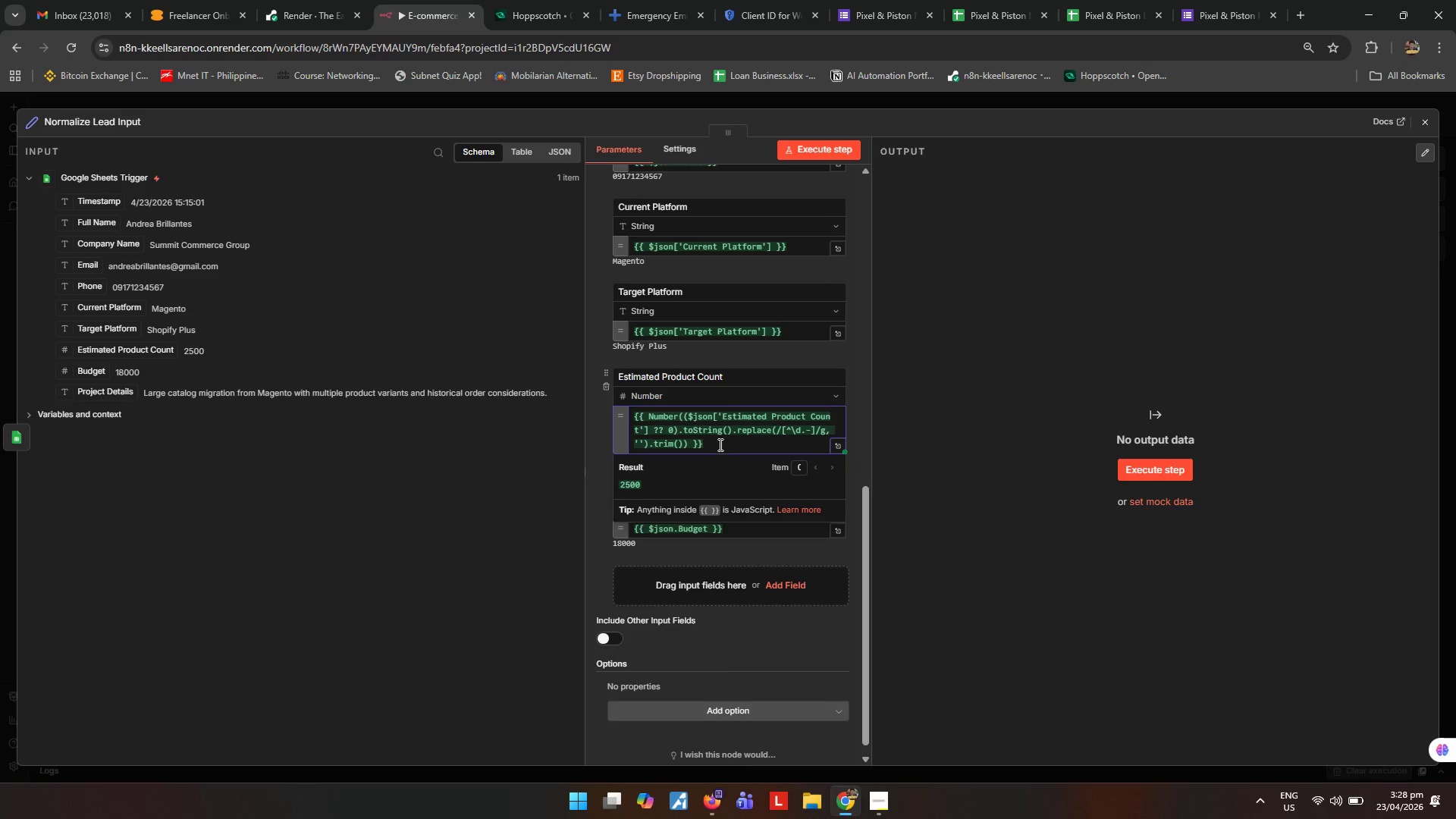 
left_click_drag(start_coordinate=[719, 444], to_coordinate=[533, 379])
 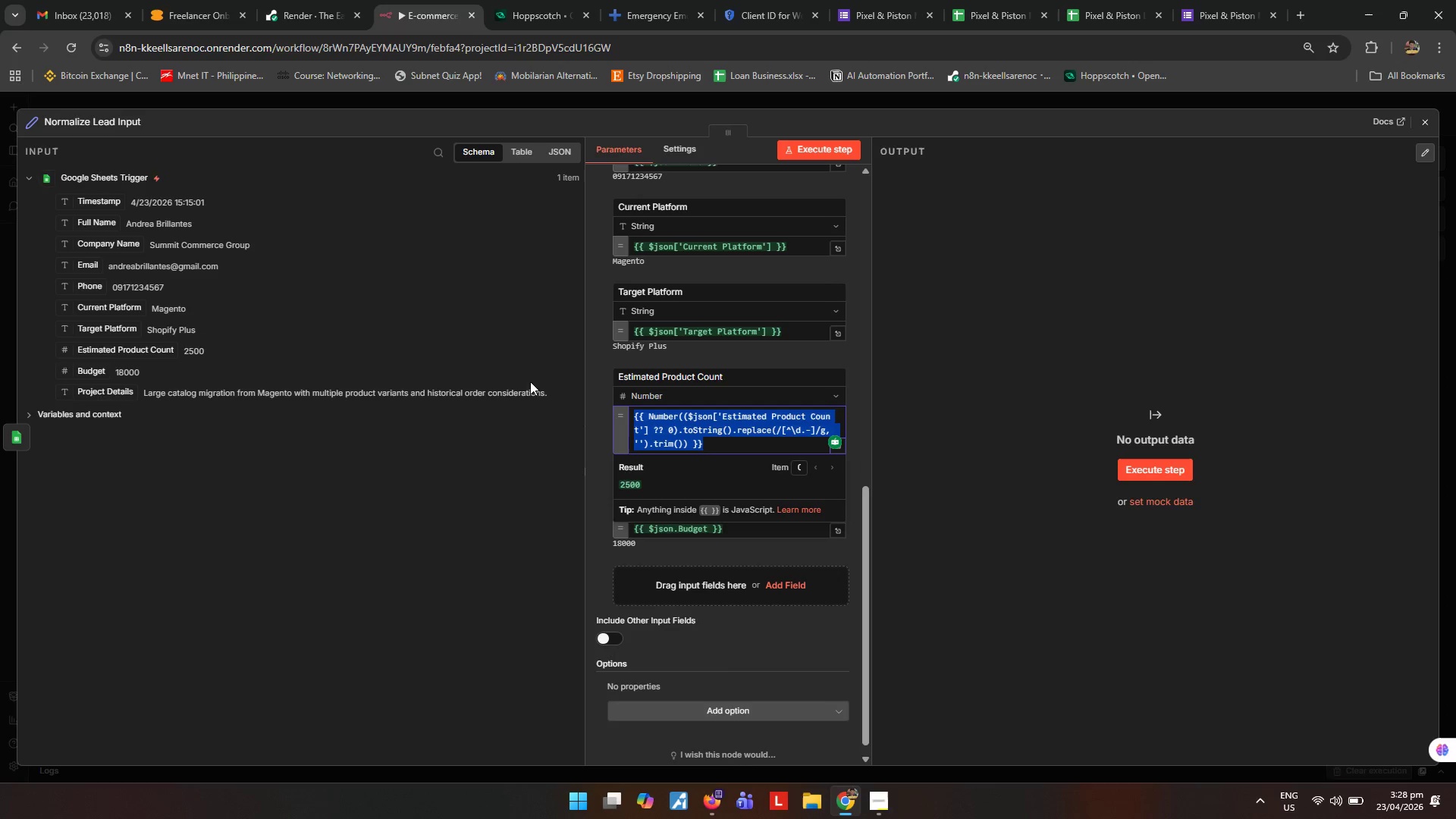 
key(Control+ControlLeft)
 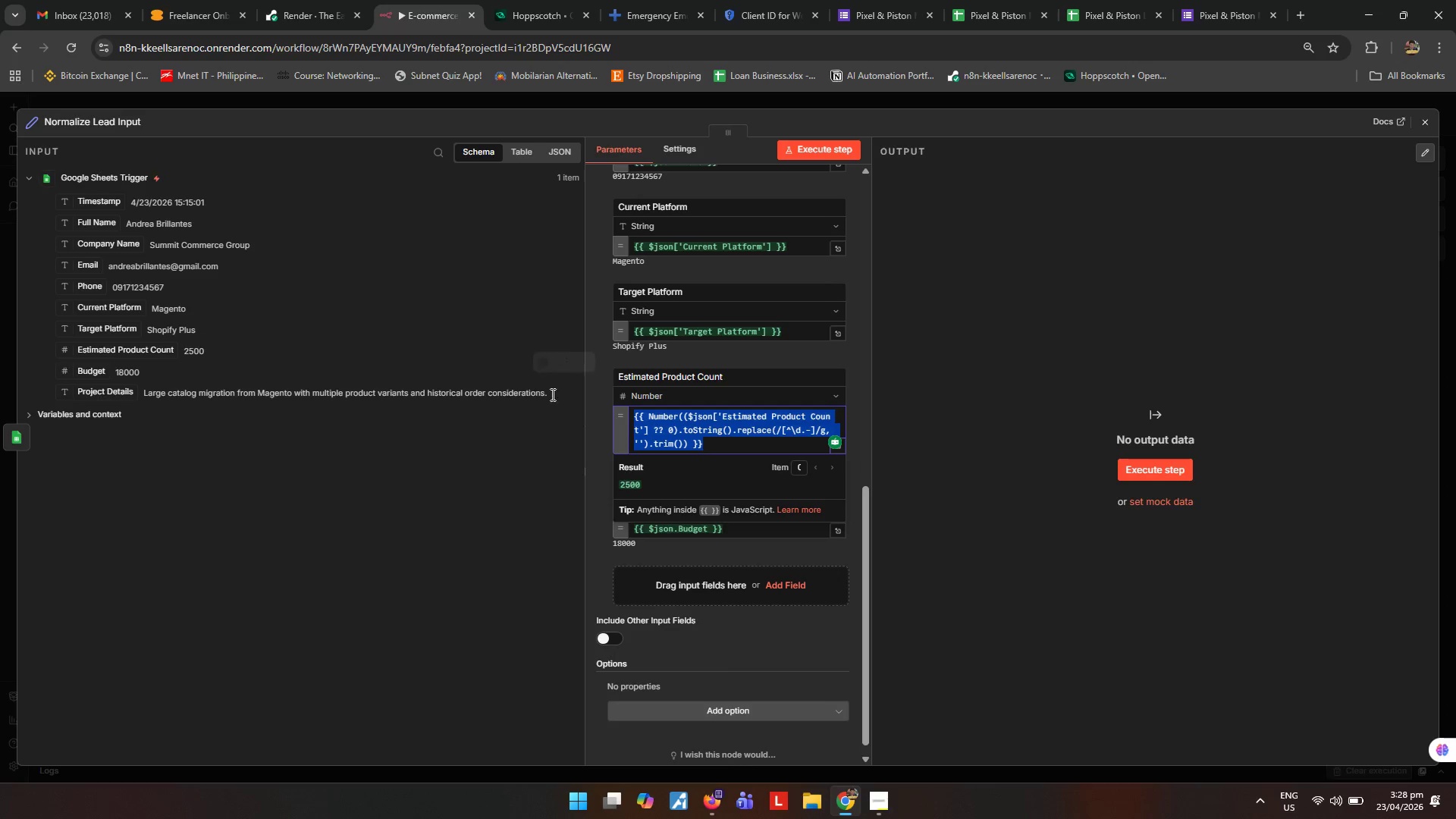 
key(Control+C)
 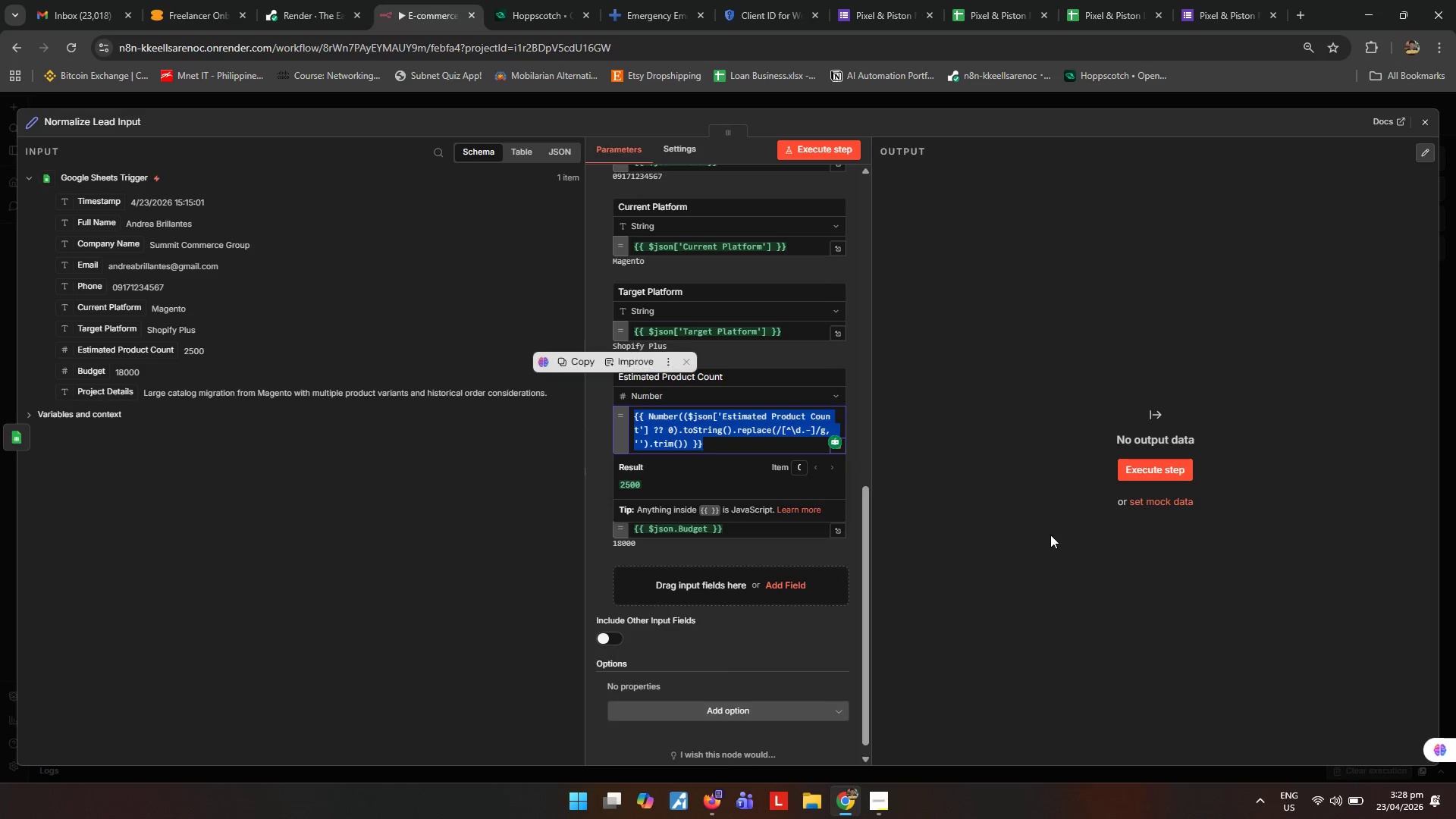 
left_click([1054, 536])
 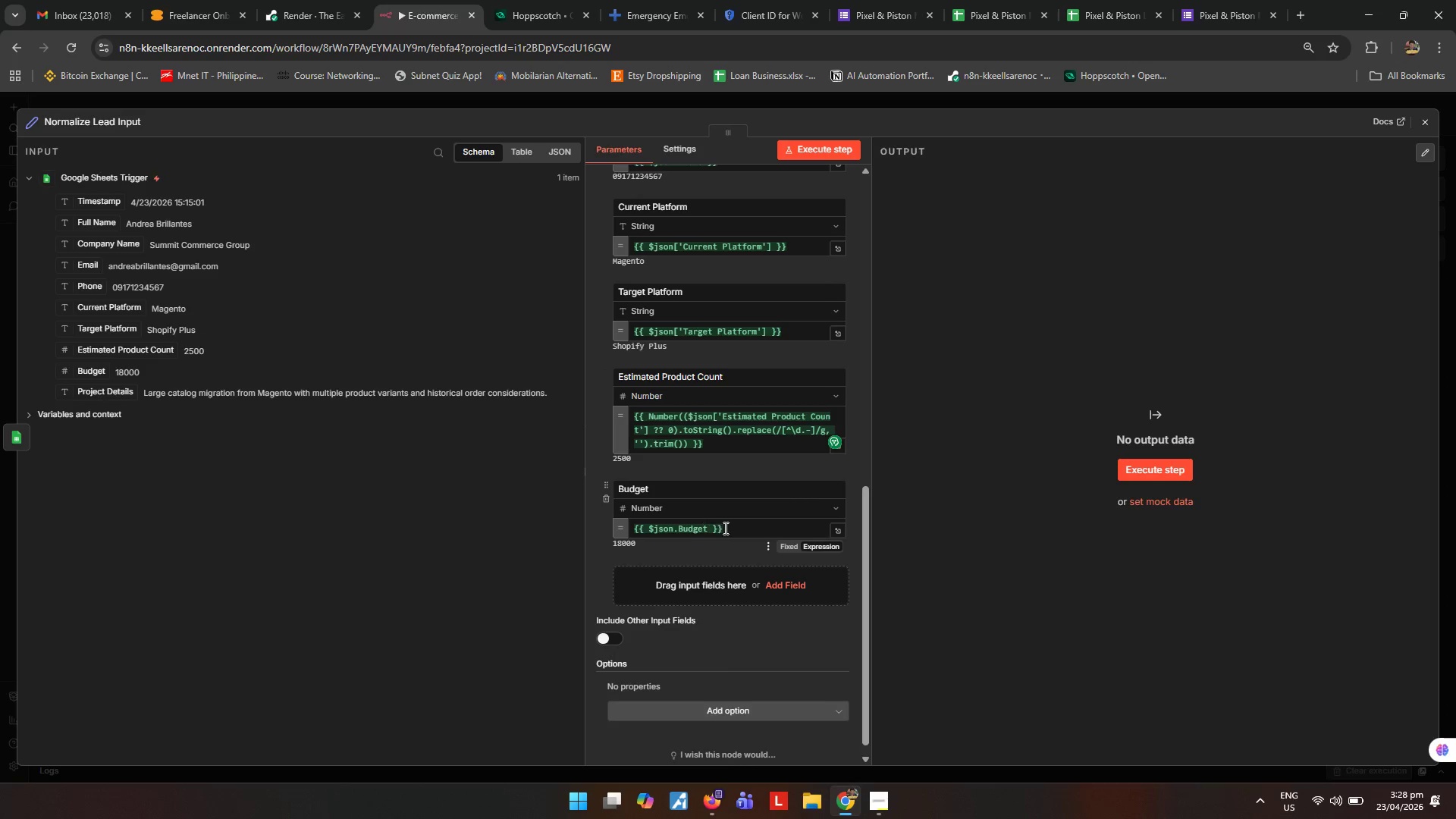 
left_click_drag(start_coordinate=[739, 527], to_coordinate=[421, 516])
 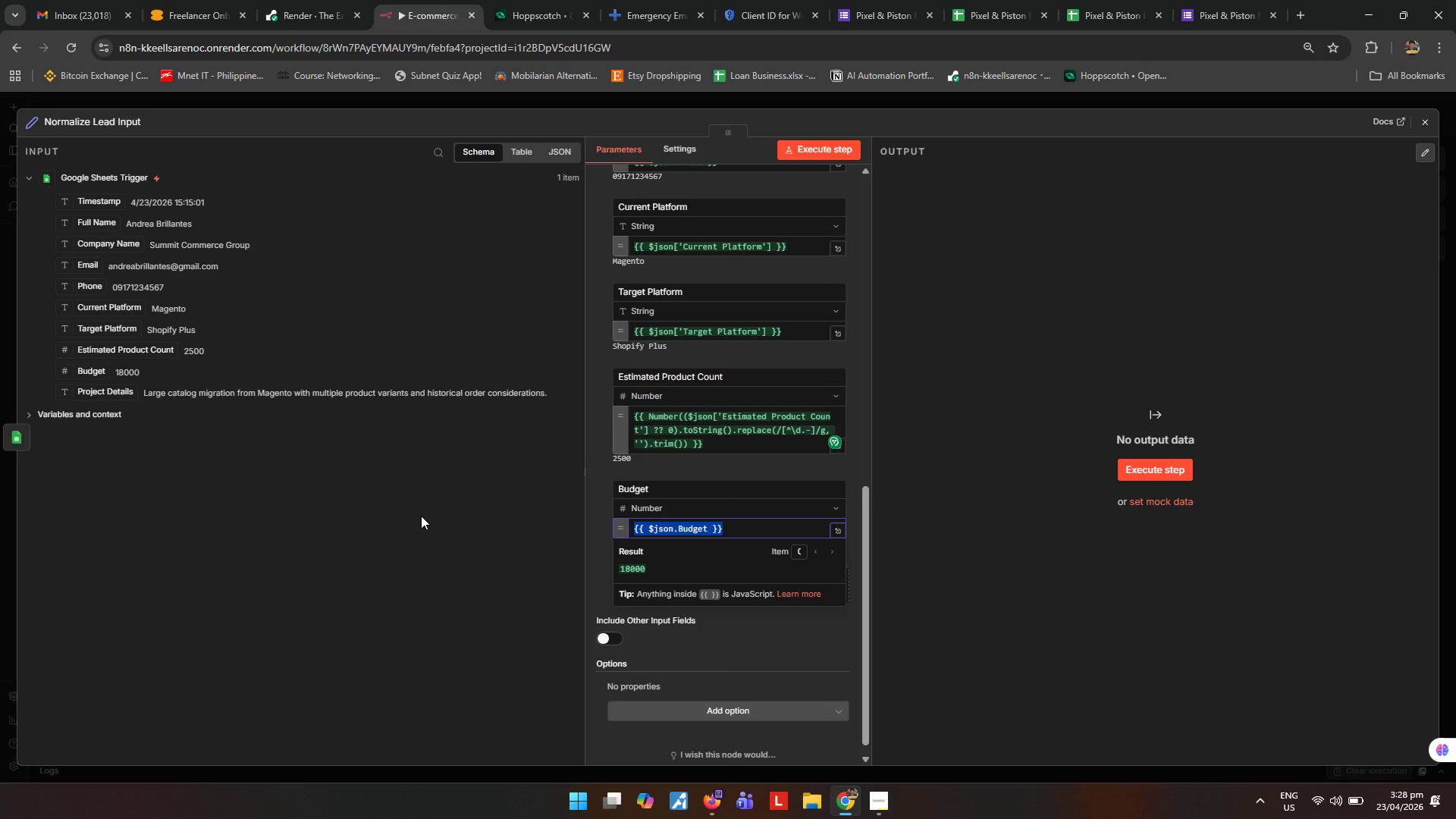 
key(Control+ControlLeft)
 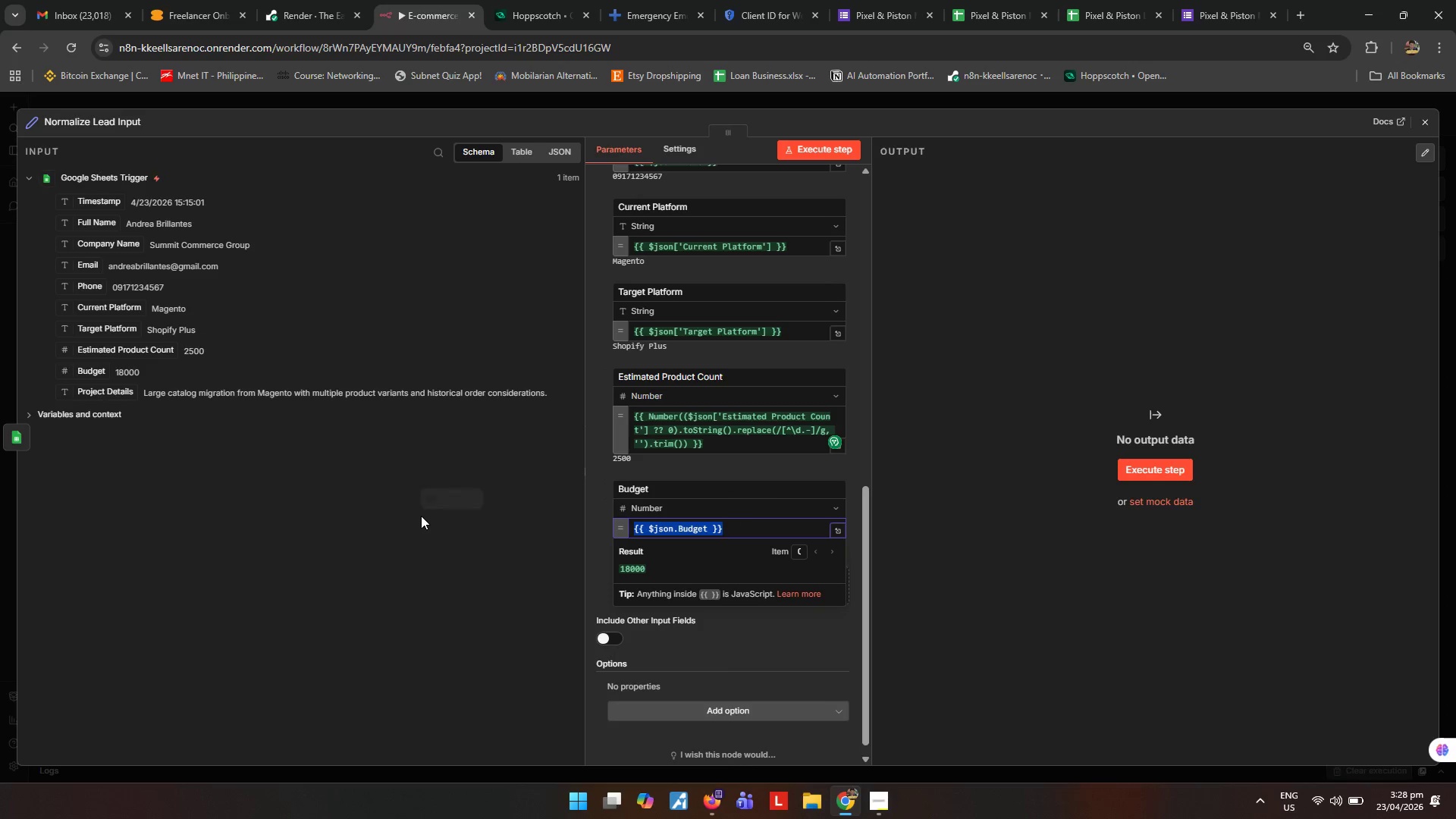 
key(Control+V)
 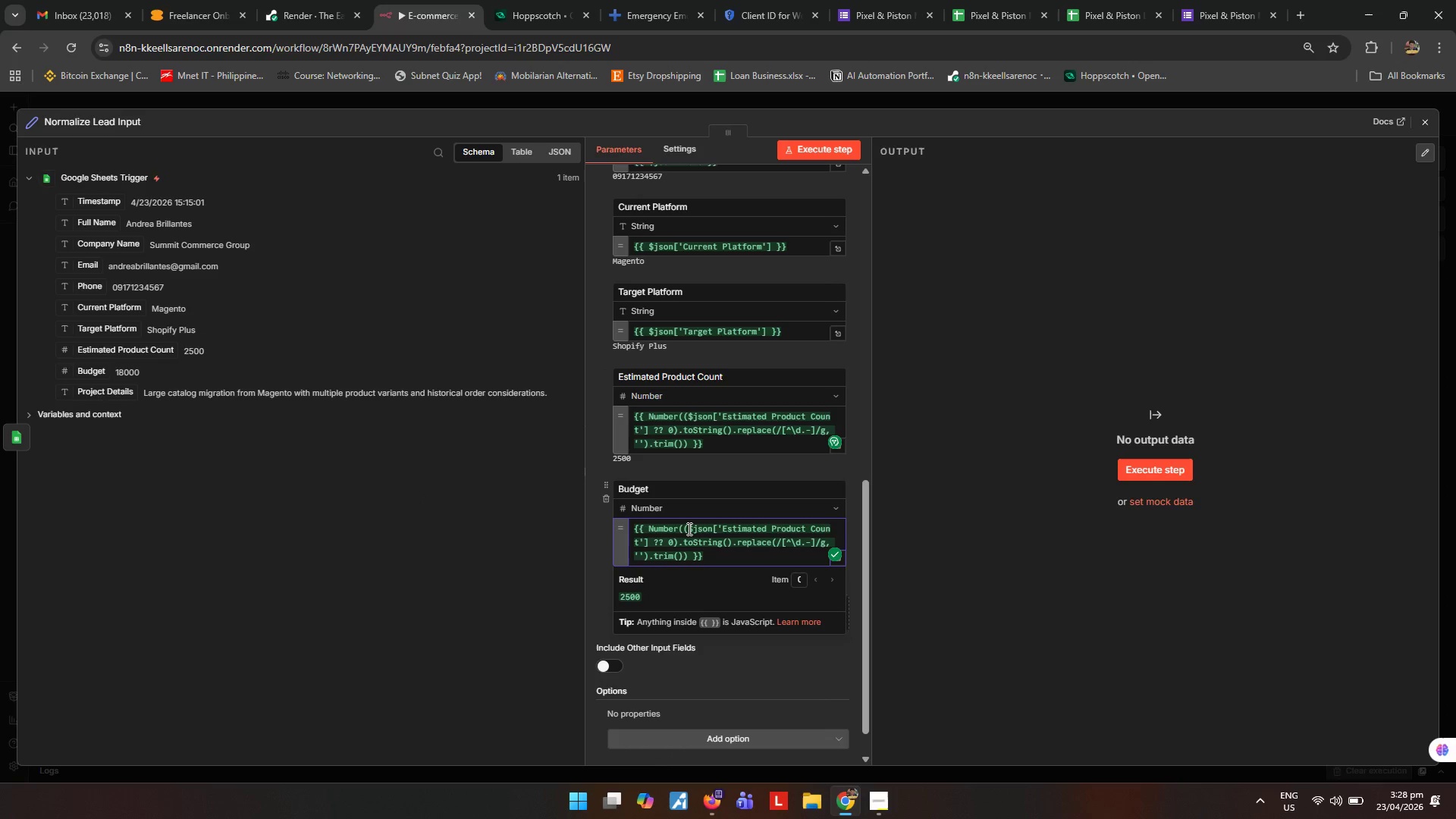 
left_click_drag(start_coordinate=[688, 529], to_coordinate=[649, 541])
 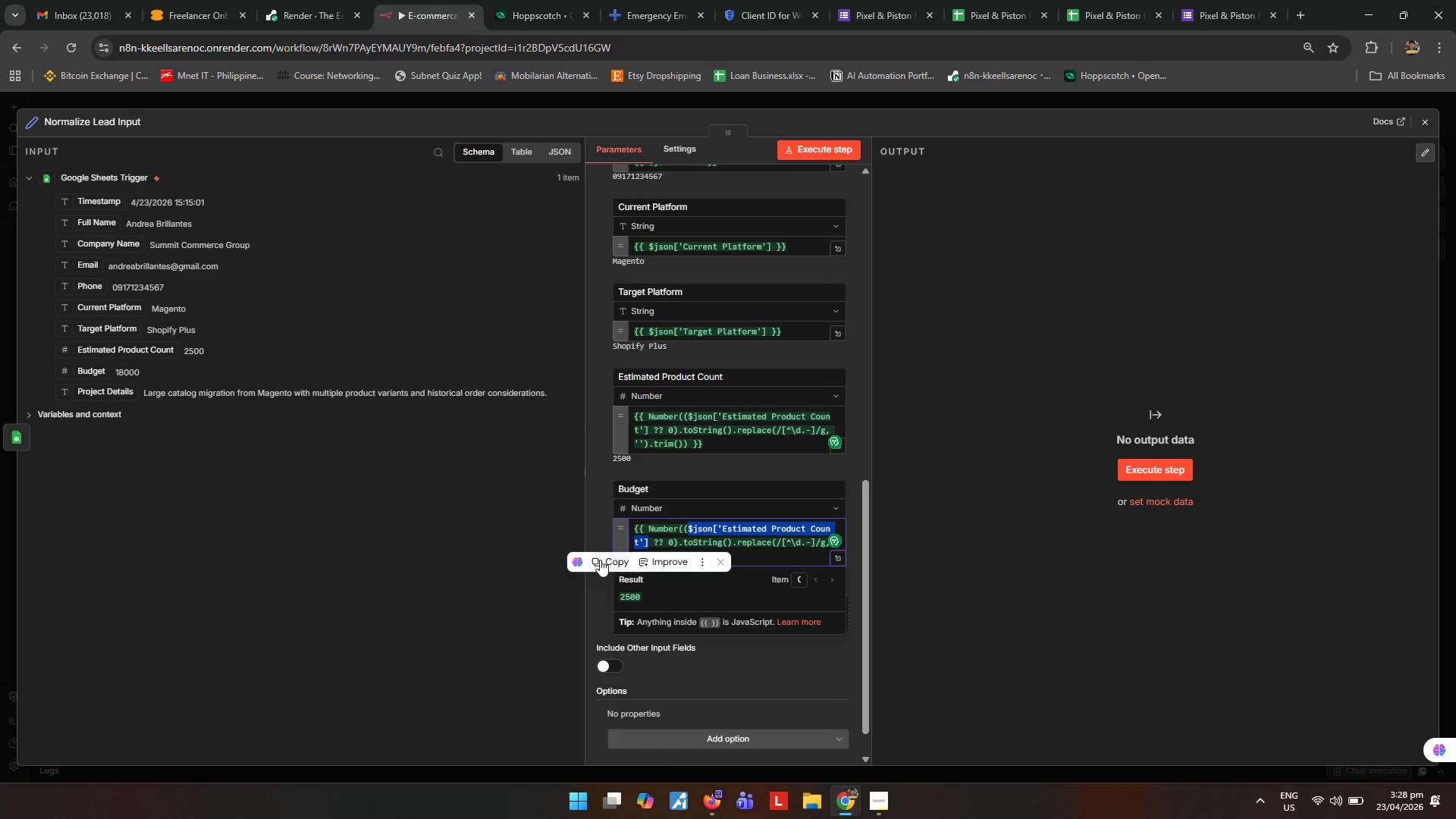 
key(Backspace)
 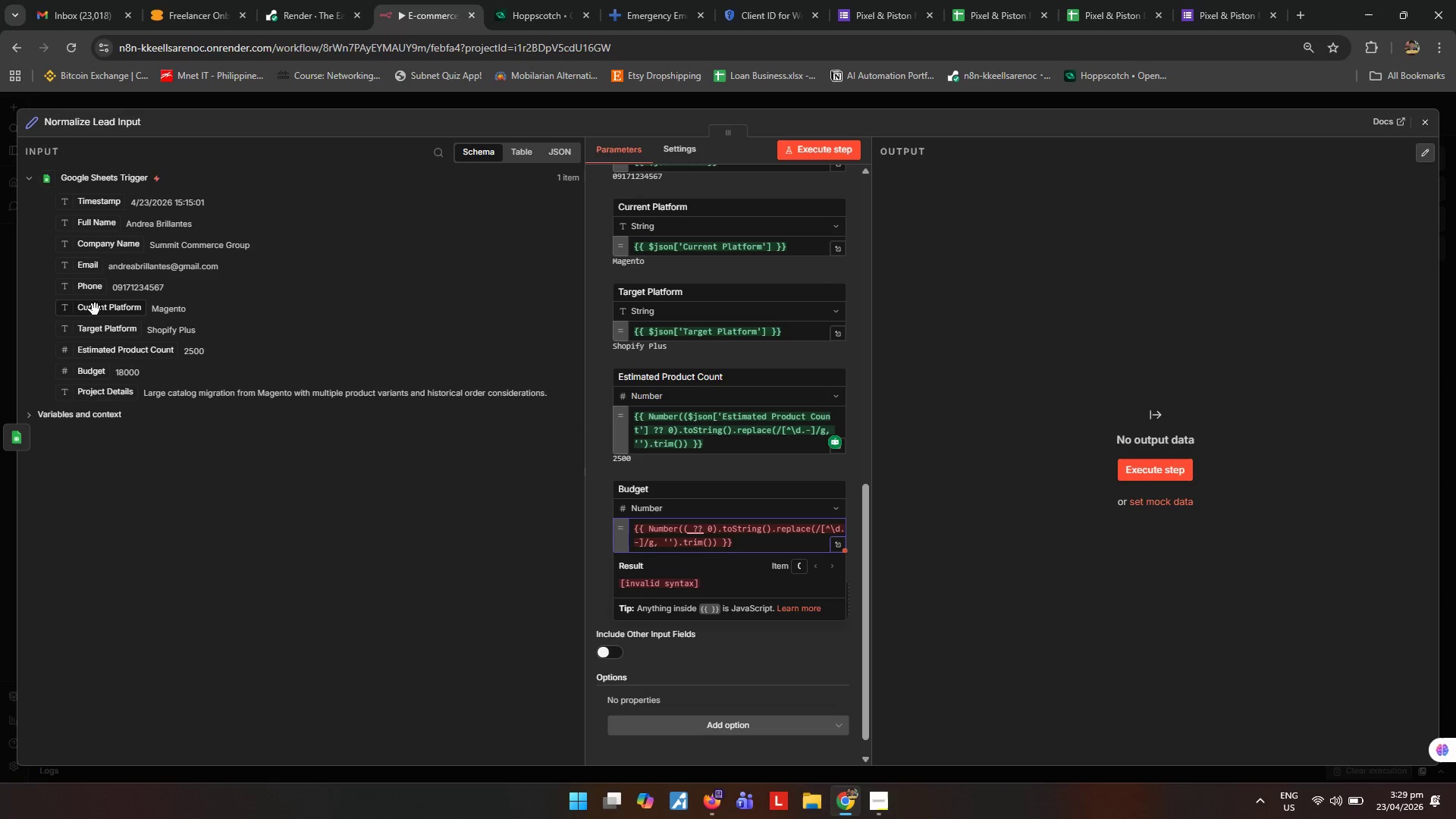 
left_click_drag(start_coordinate=[93, 378], to_coordinate=[689, 532])
 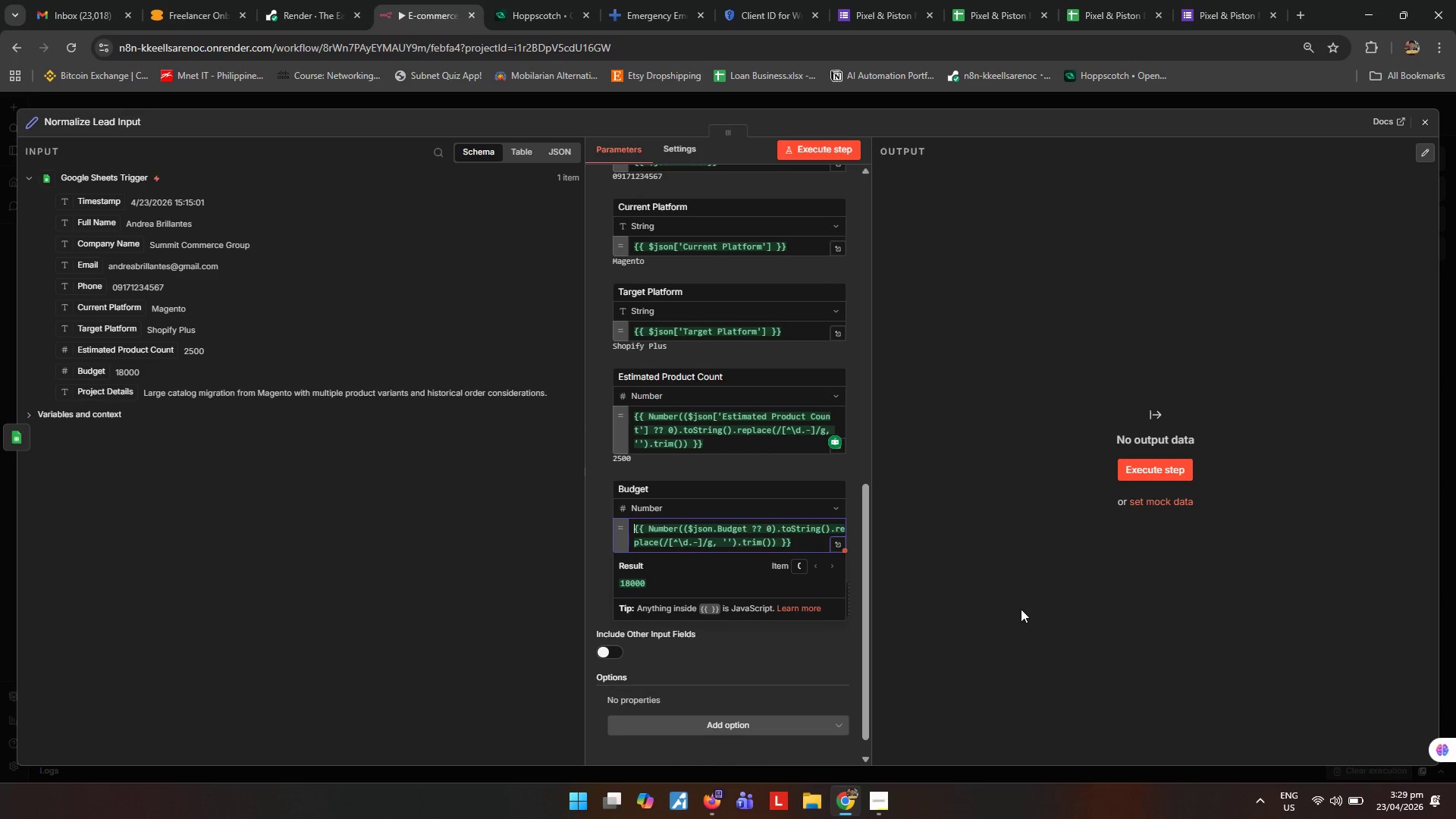 
left_click([1021, 608])
 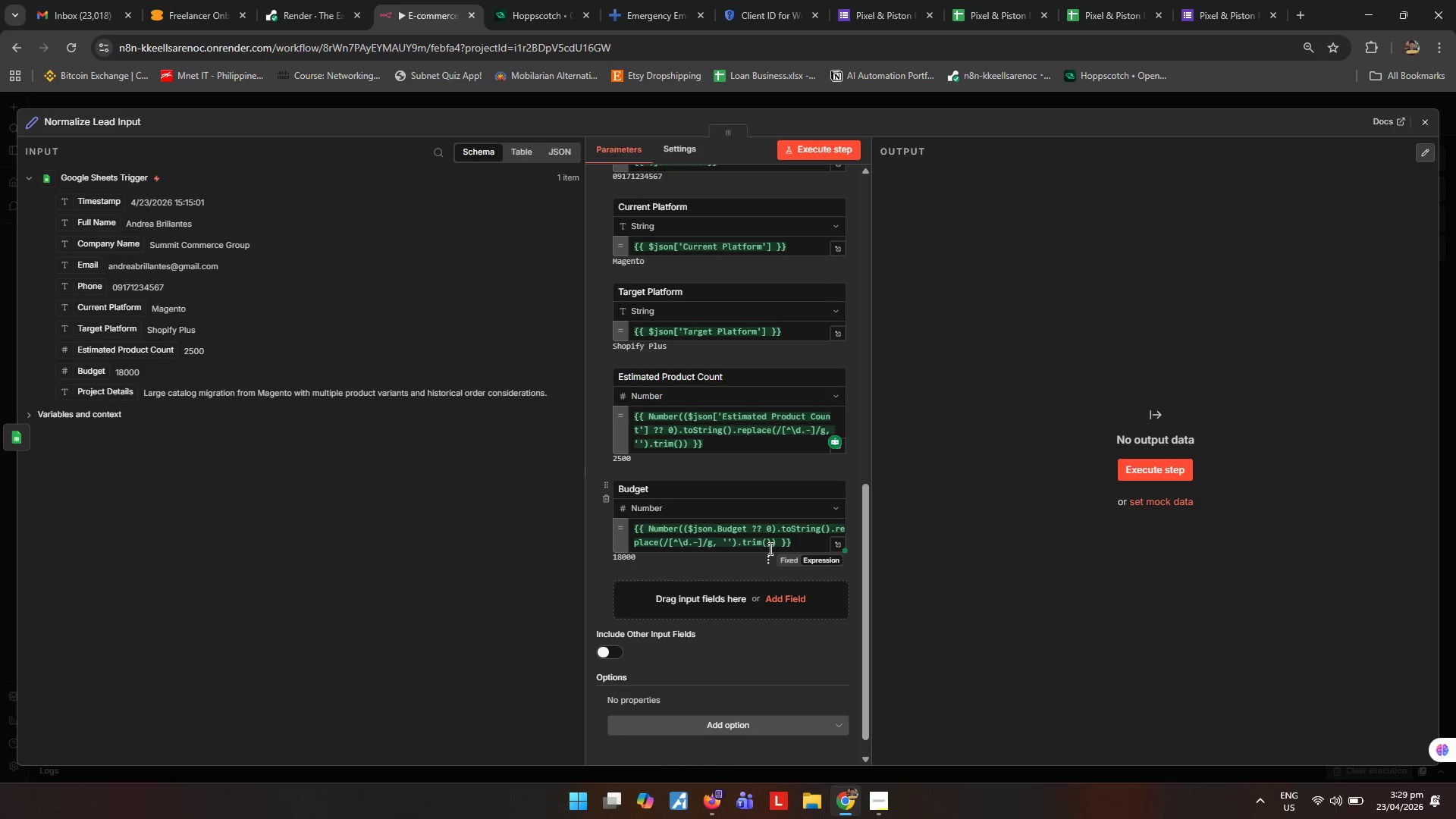 
scroll: coordinate [765, 552], scroll_direction: down, amount: 2.0
 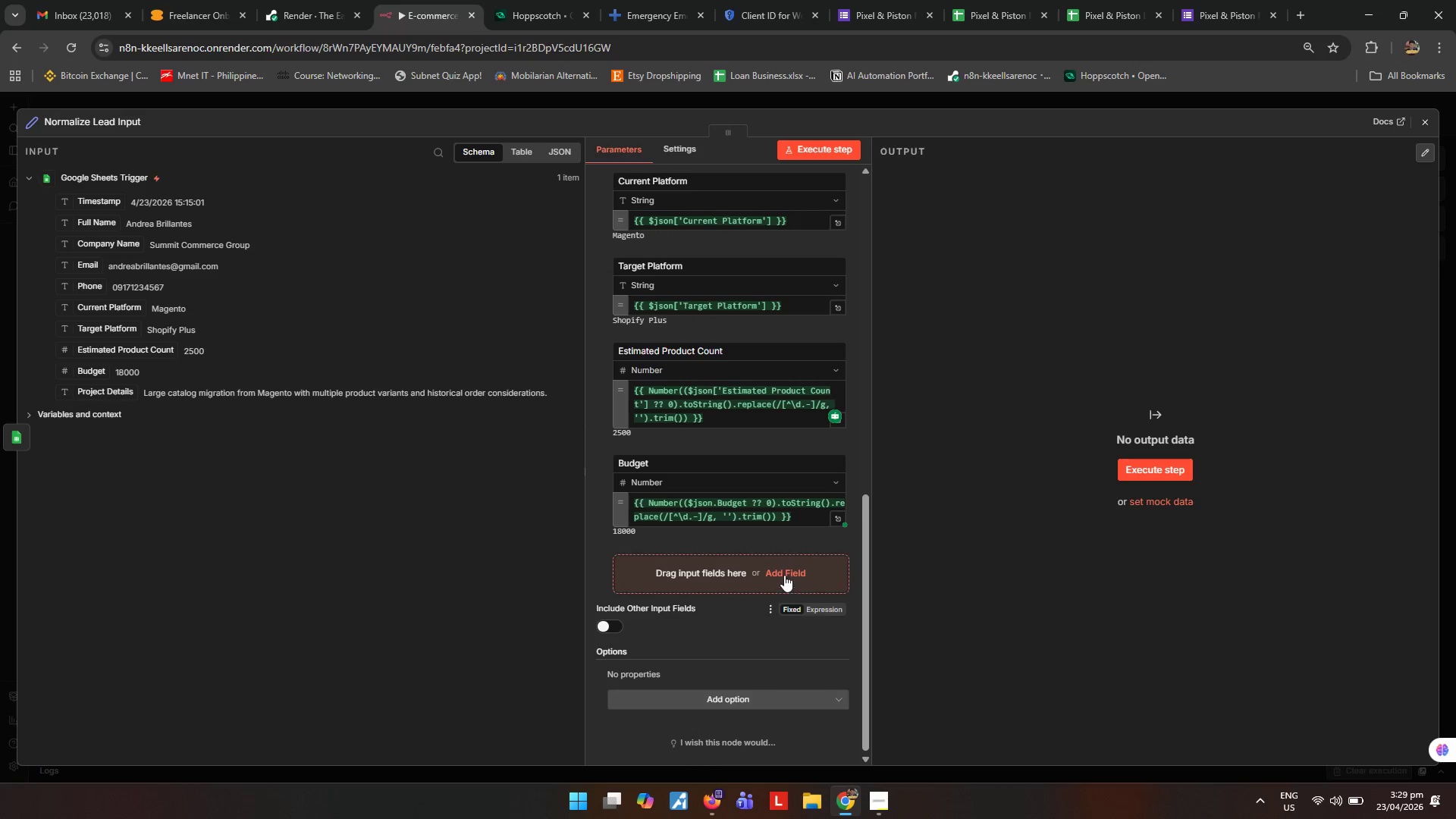 
left_click([786, 574])
 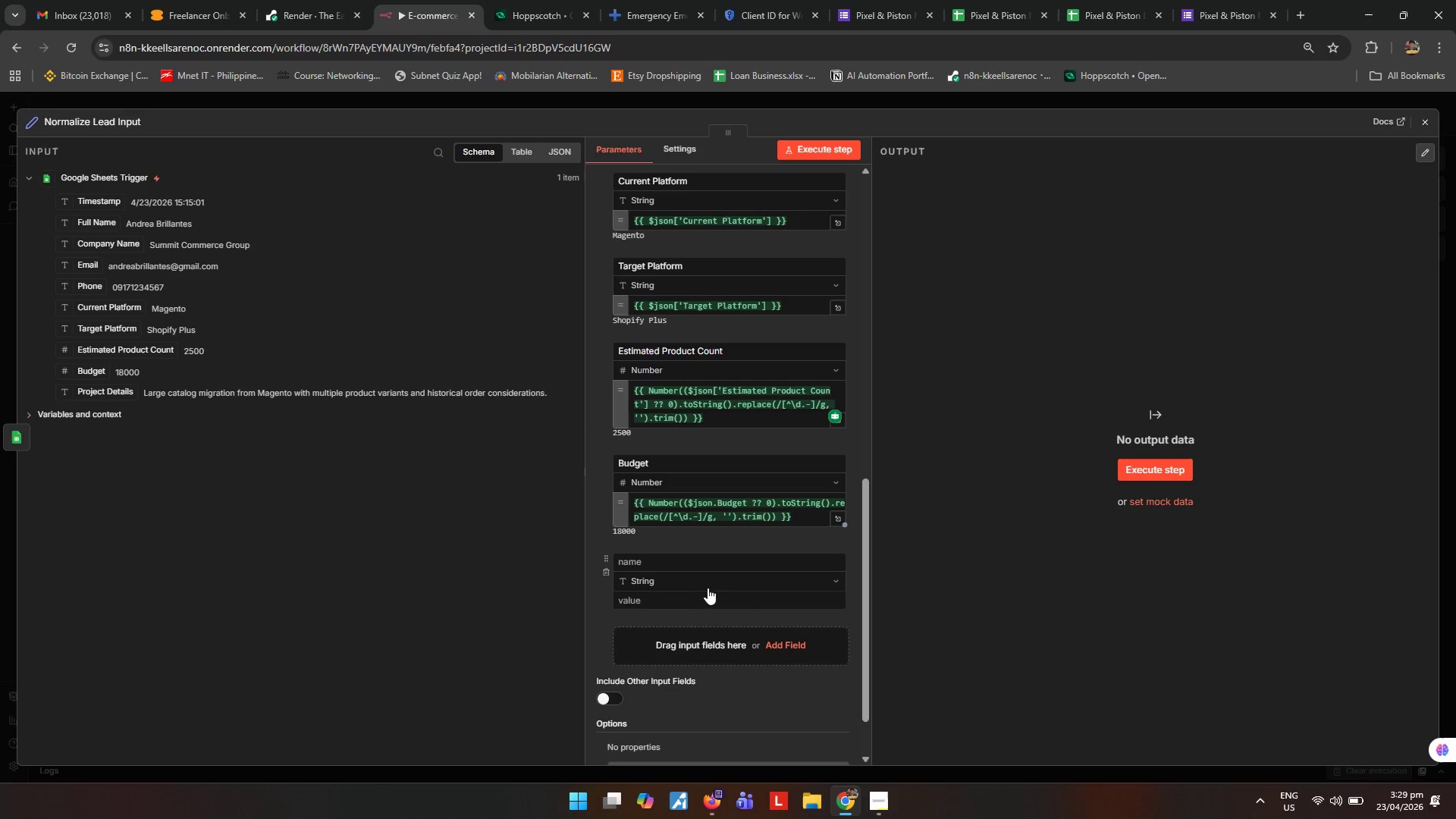 
left_click_drag(start_coordinate=[118, 393], to_coordinate=[702, 607])
 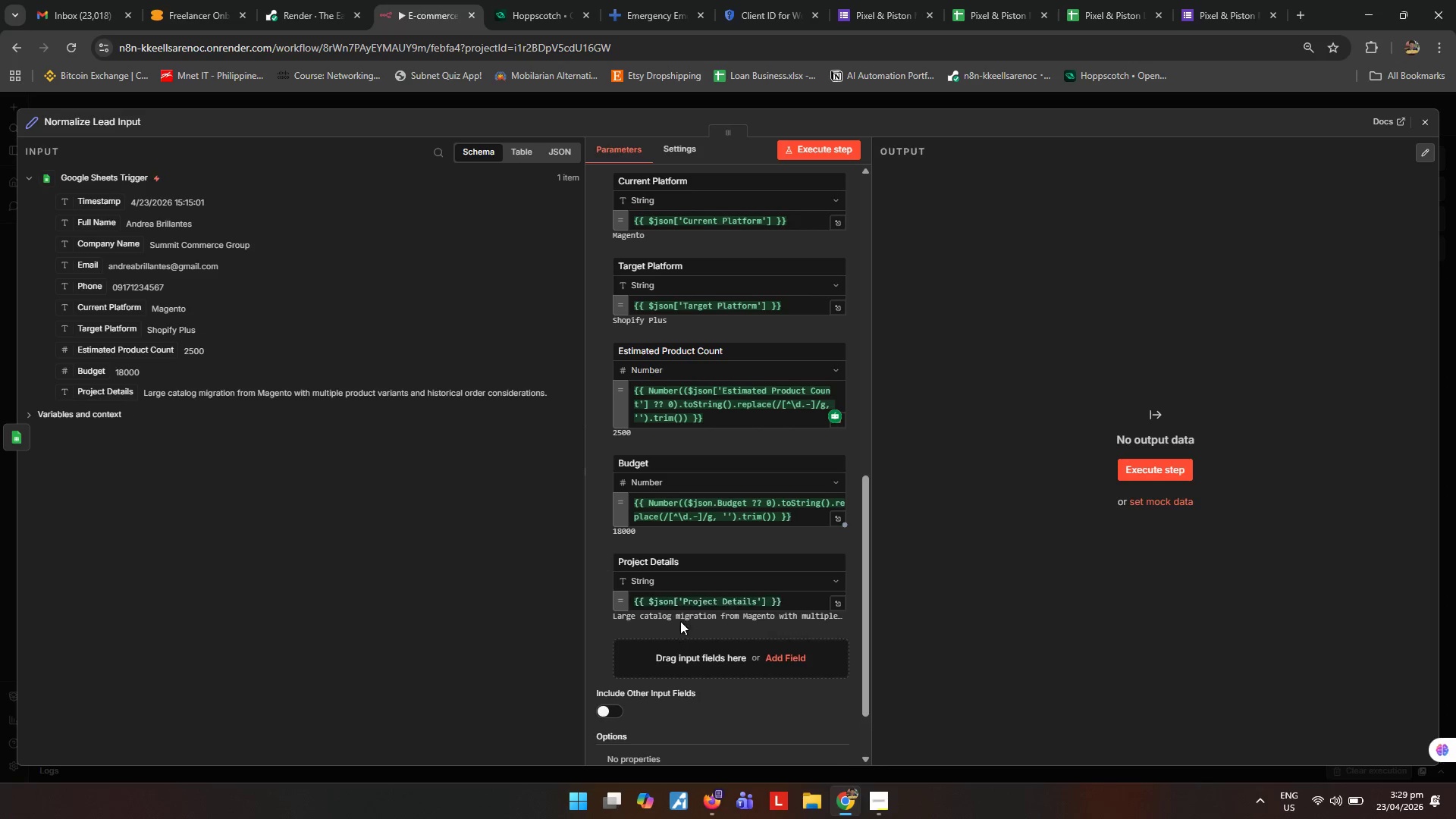 
scroll: coordinate [689, 617], scroll_direction: up, amount: 7.0
 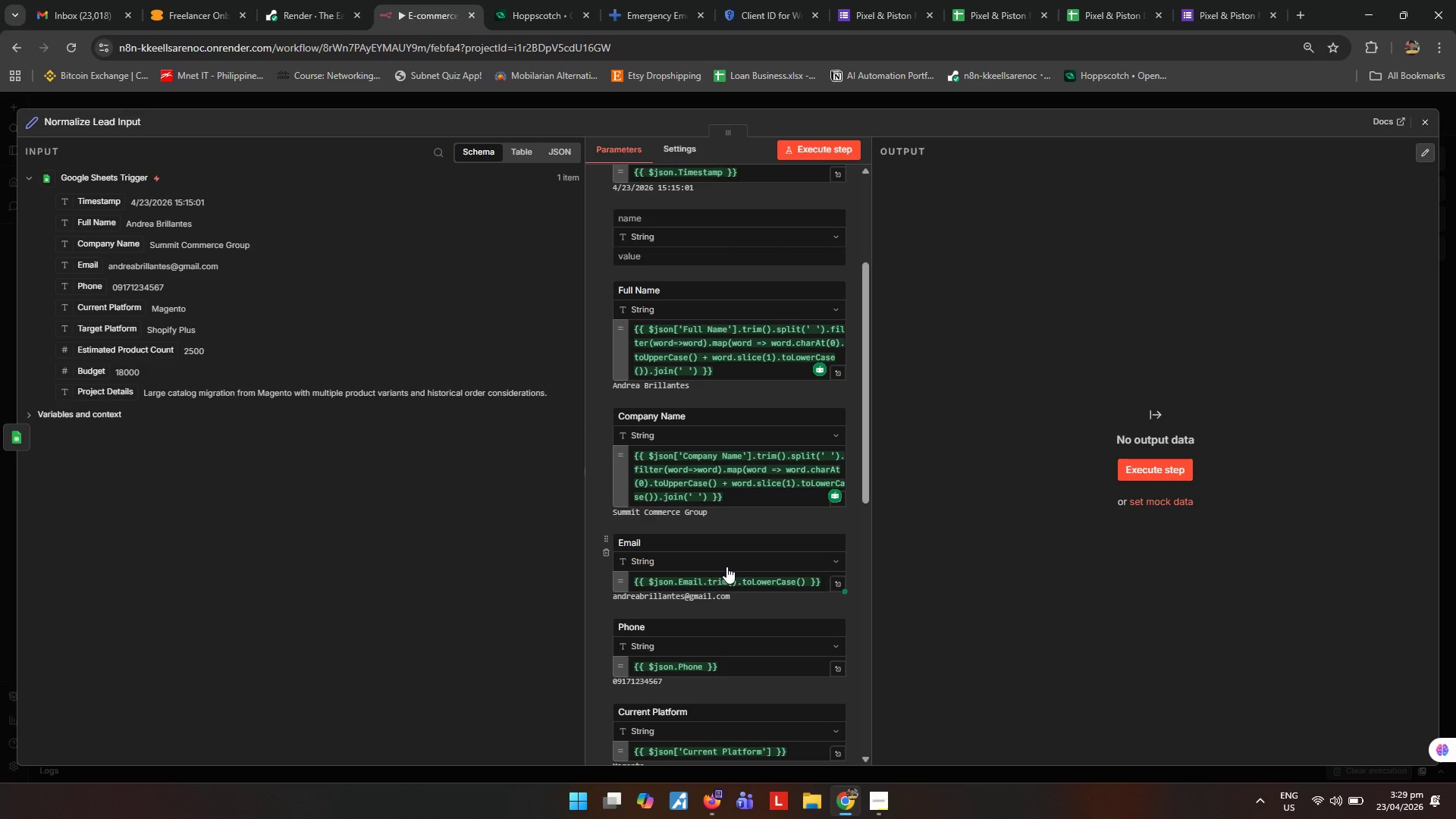 
wait(17.94)
 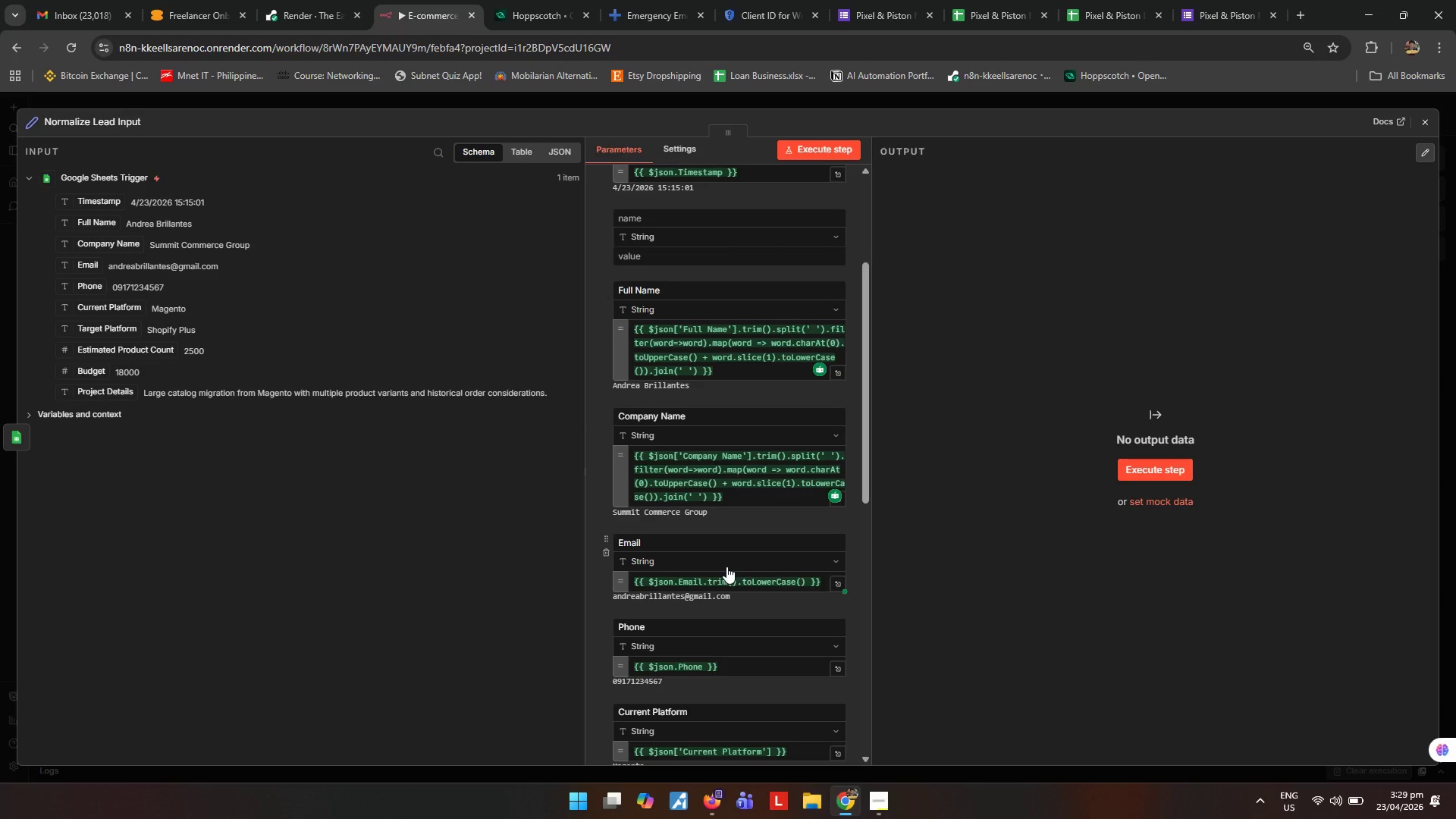 
scroll: coordinate [641, 556], scroll_direction: up, amount: 3.0
 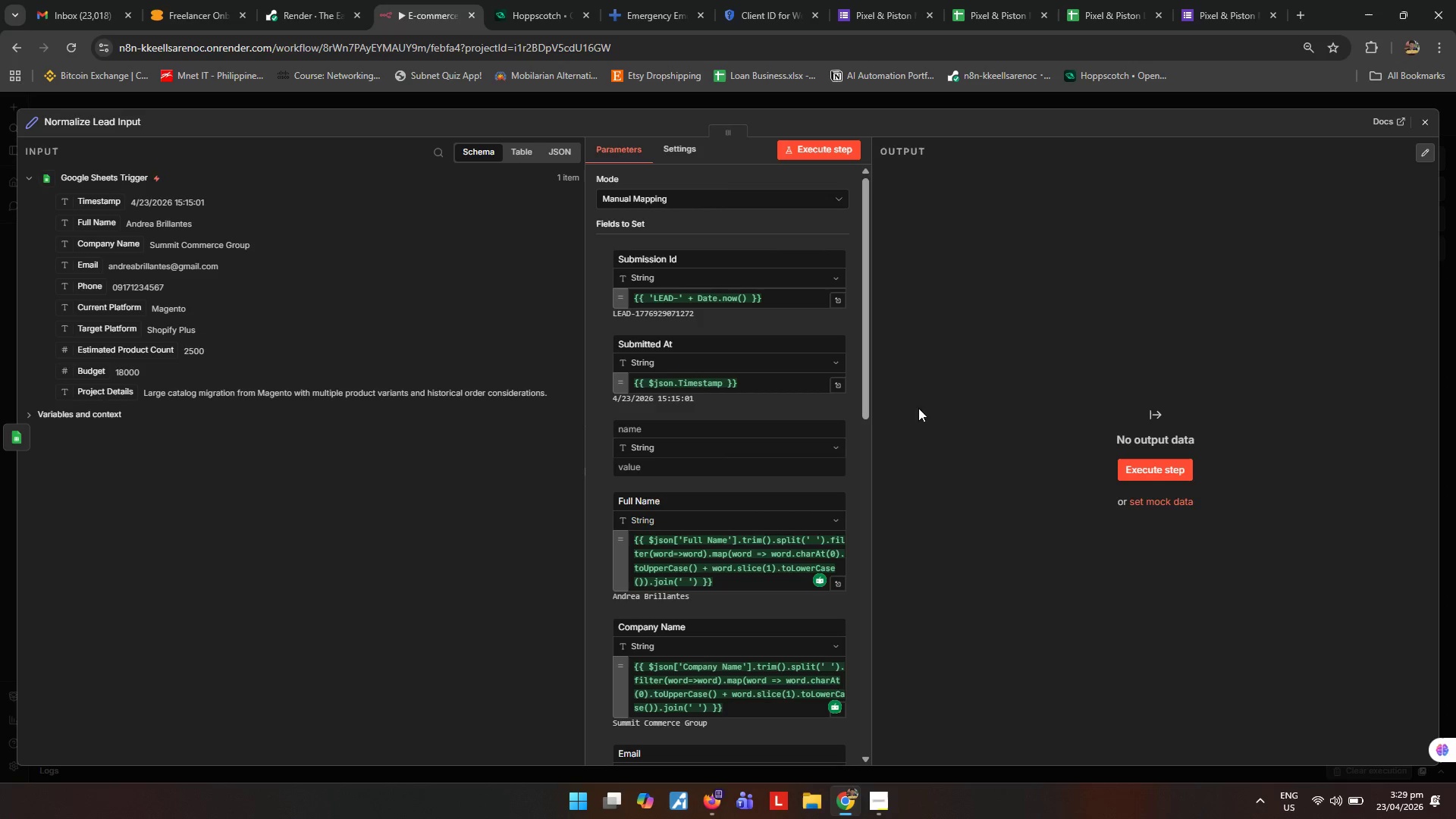 
left_click([962, 378])
 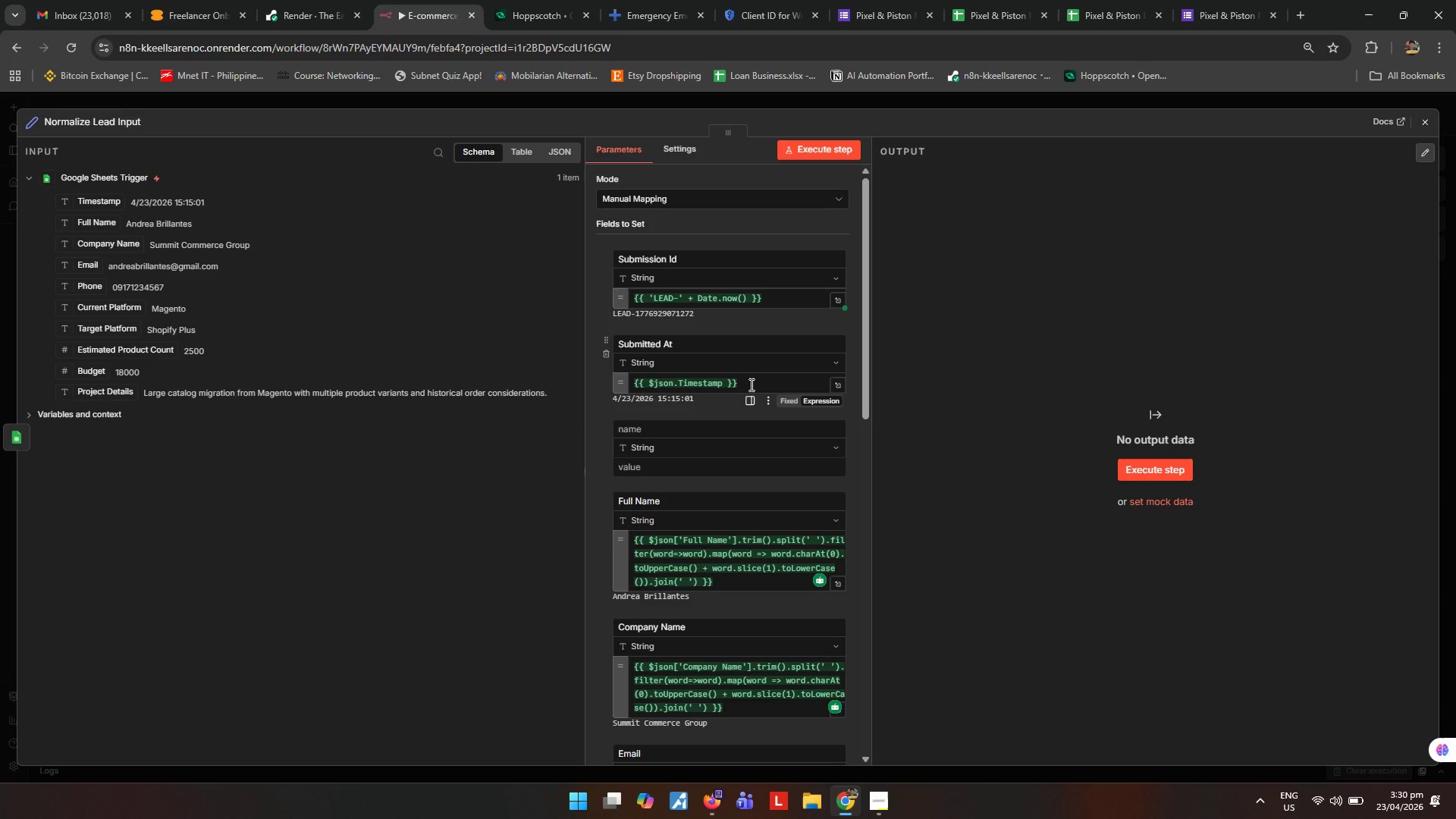 
wait(73.41)
 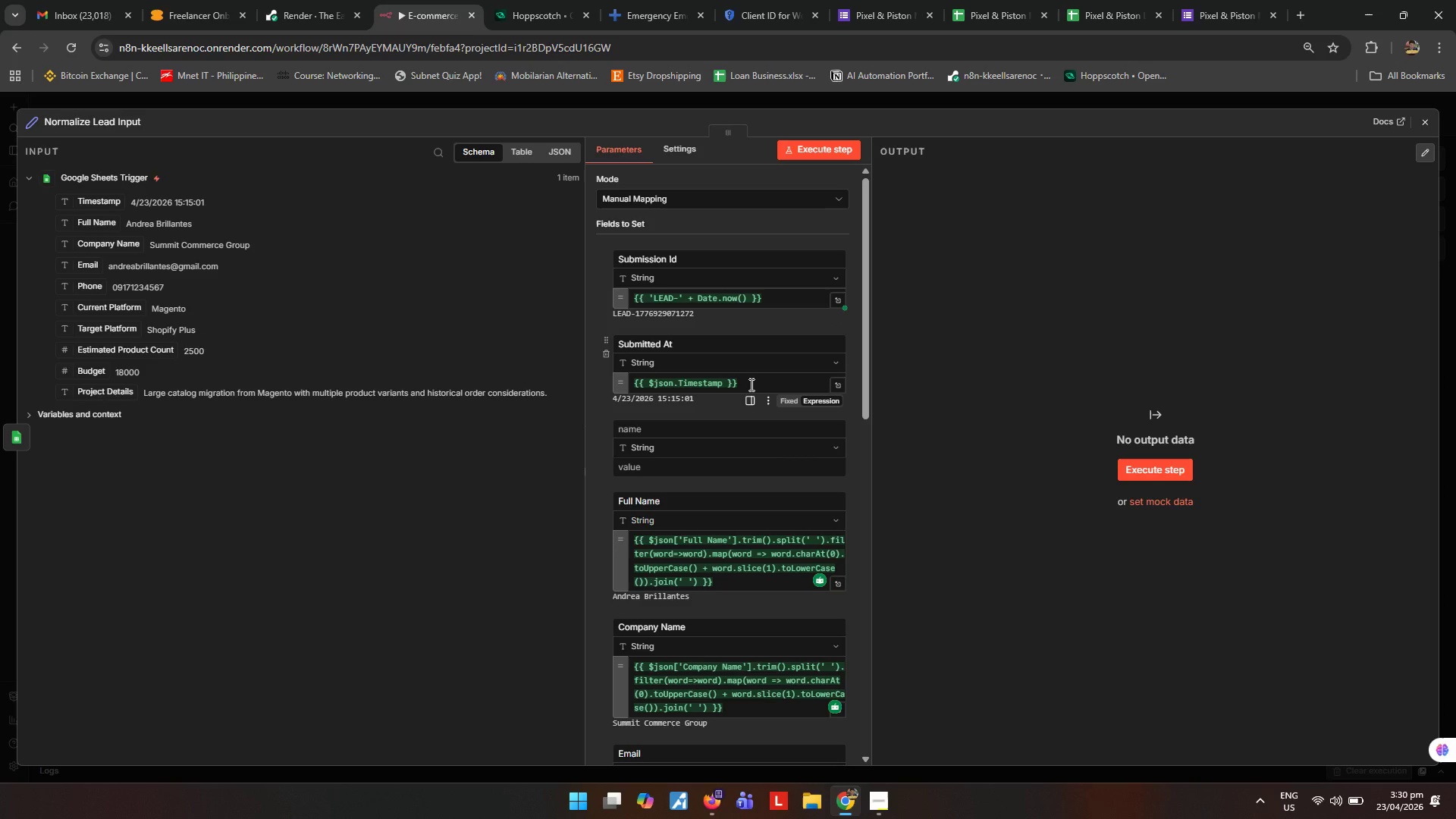 
left_click([758, 384])
 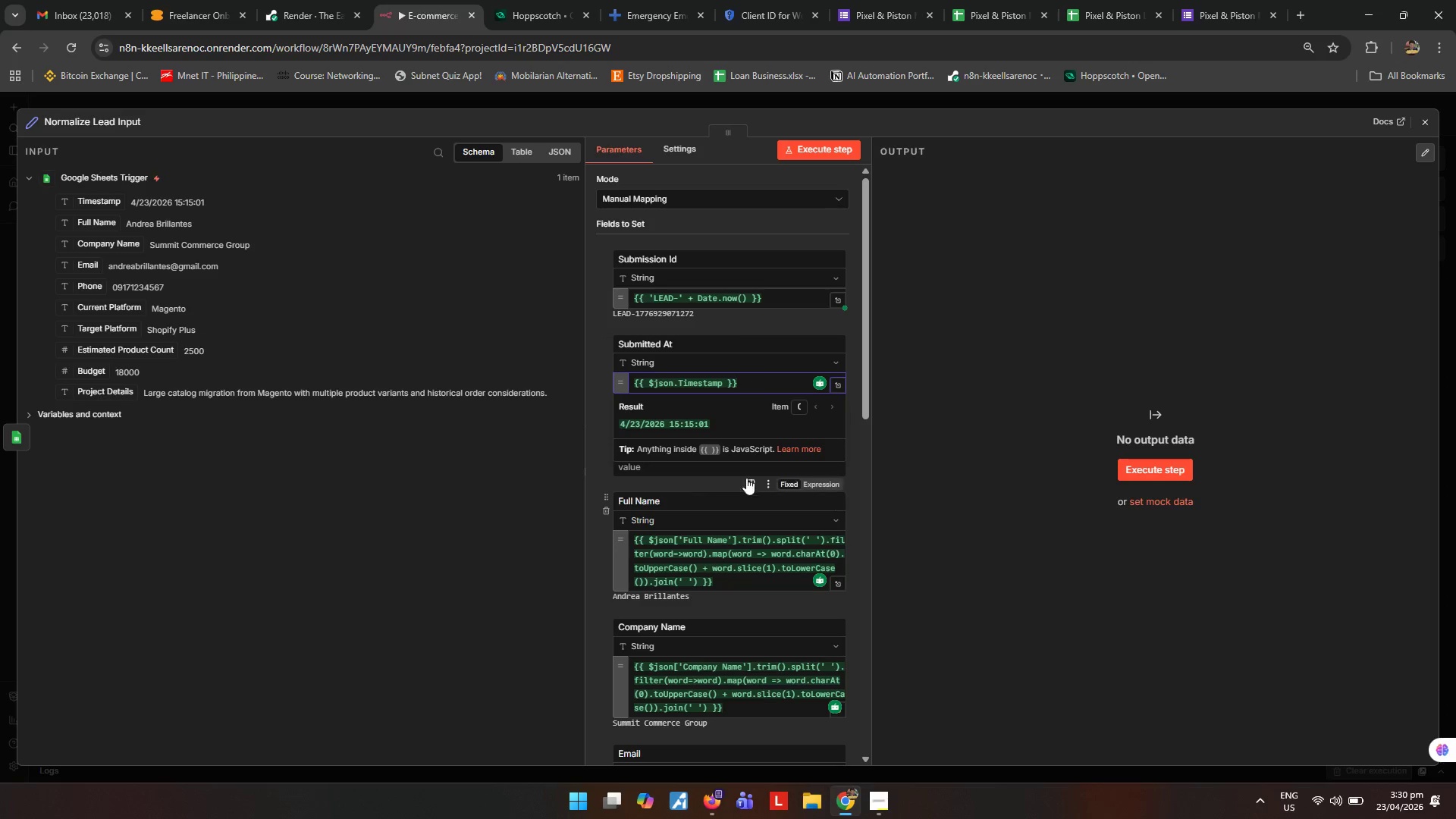 
left_click([965, 453])
 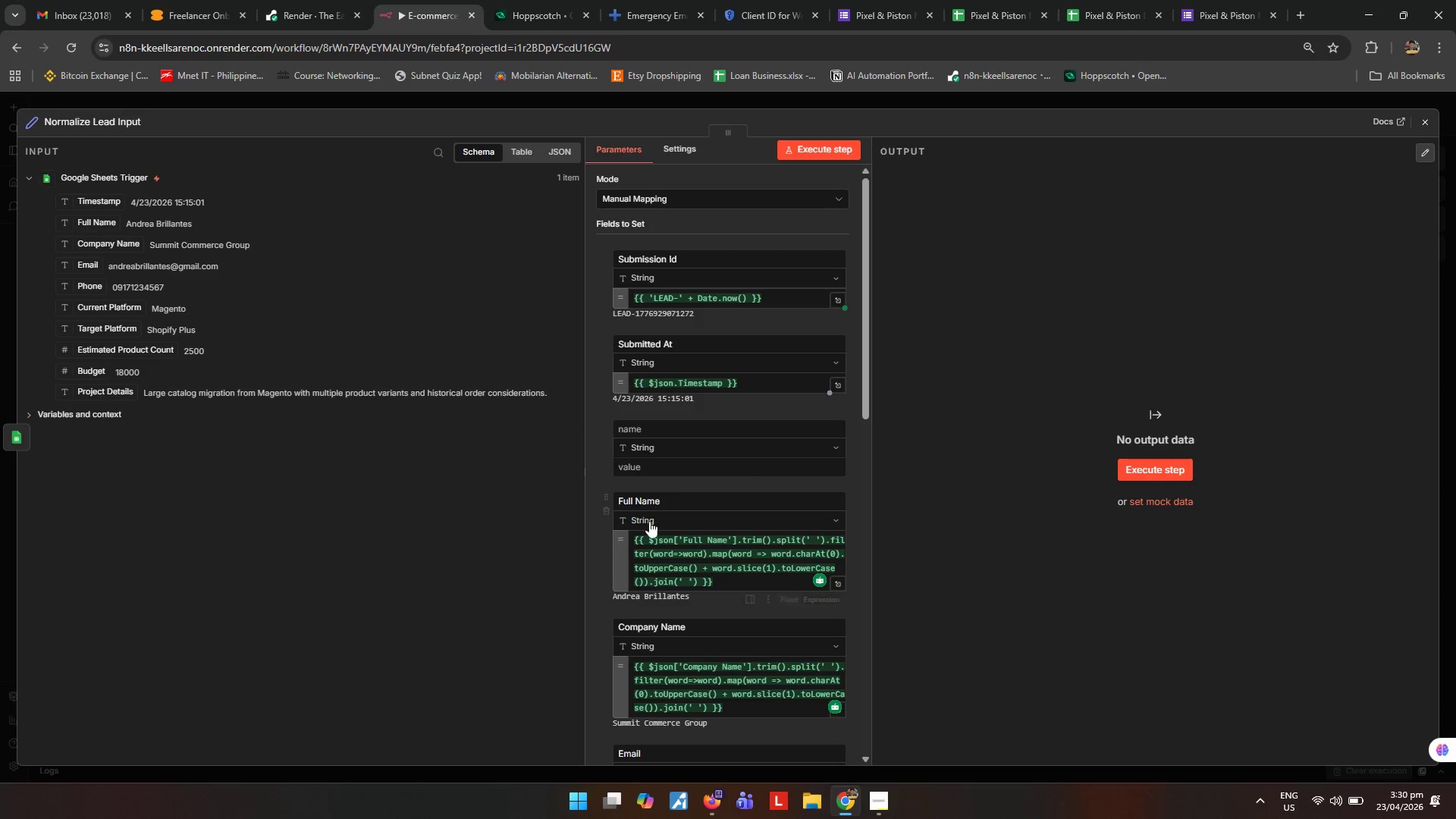 
wait(7.06)
 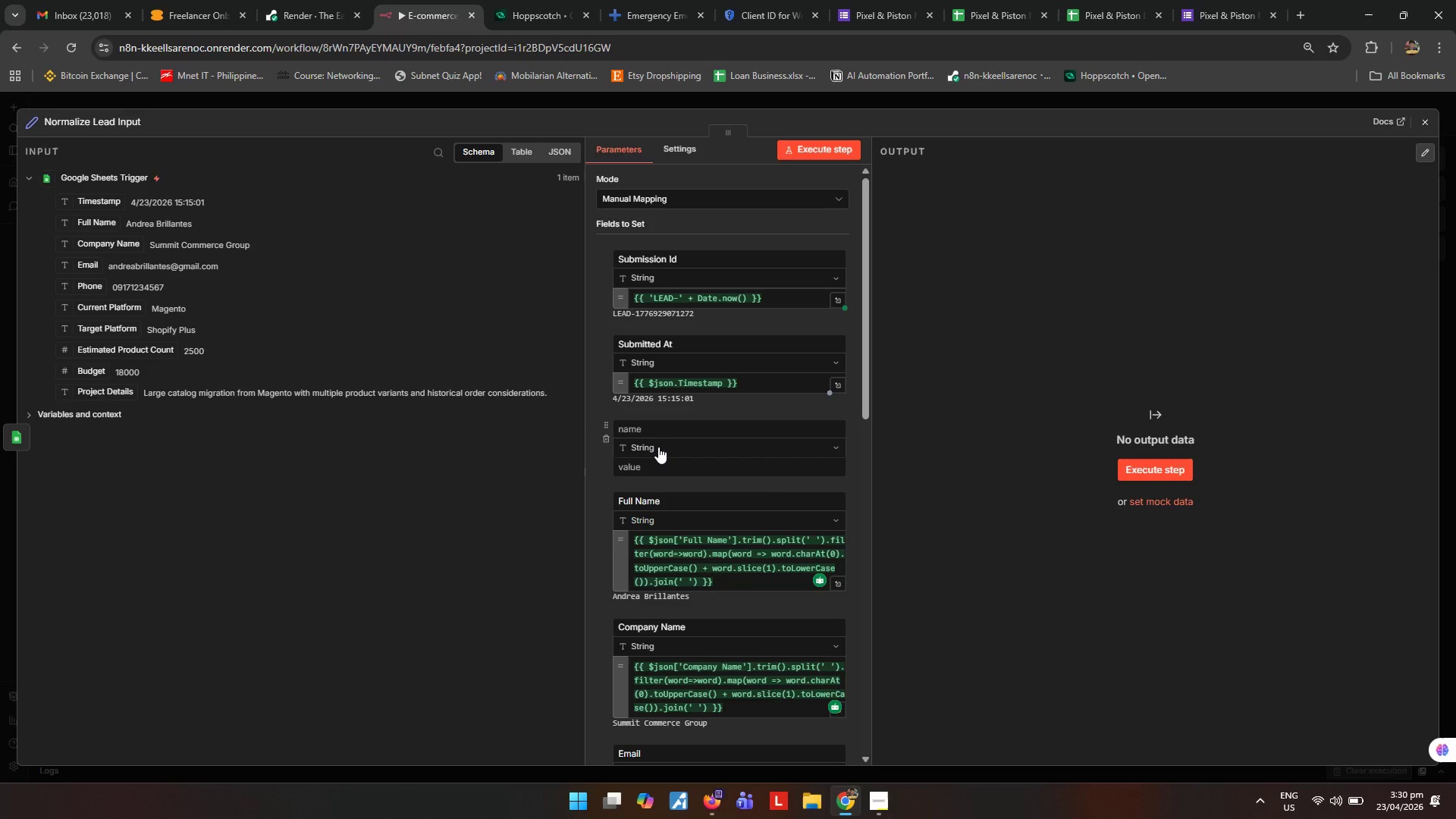 
left_click([607, 444])
 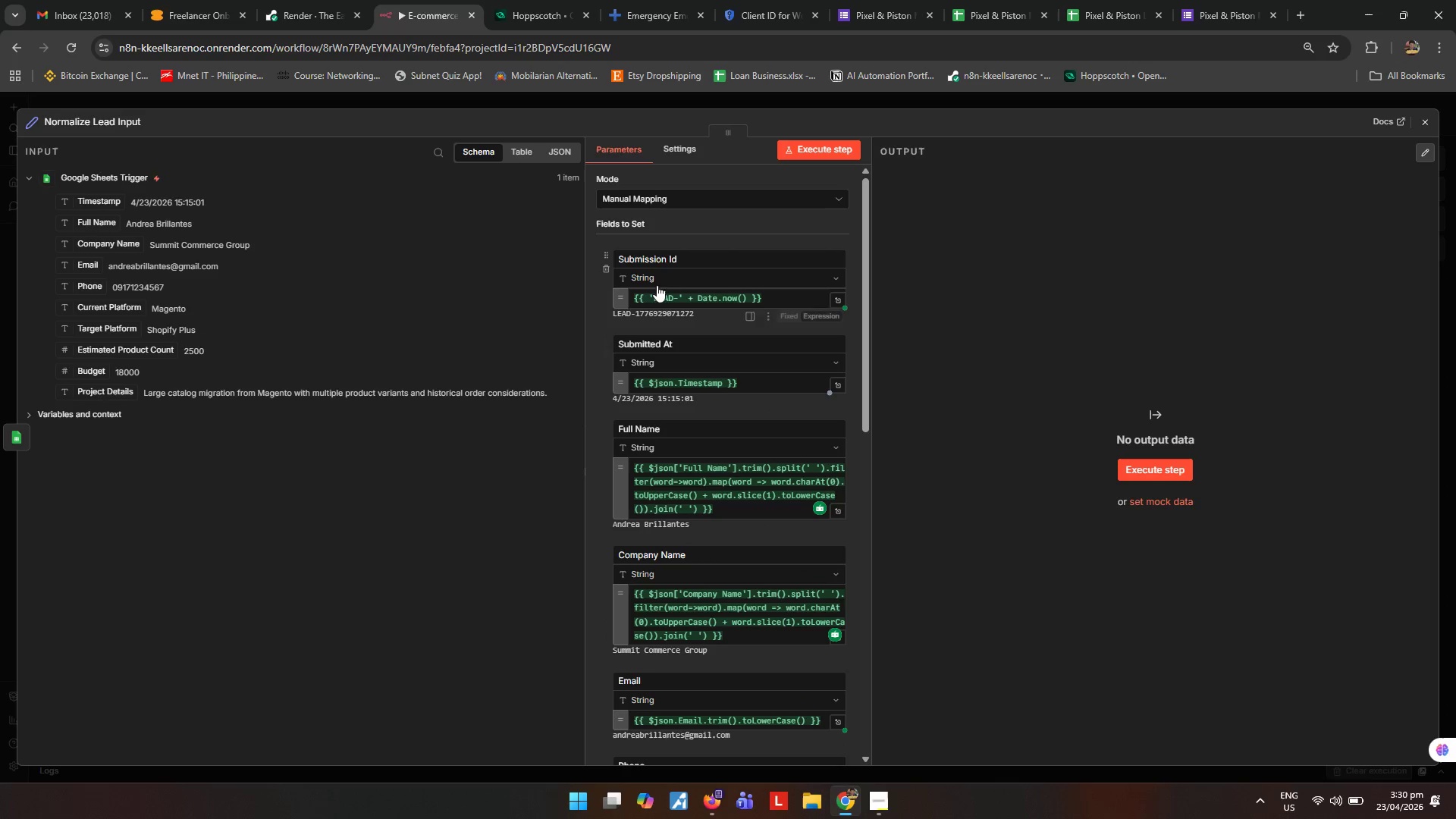 
scroll: coordinate [689, 441], scroll_direction: down, amount: 2.0
 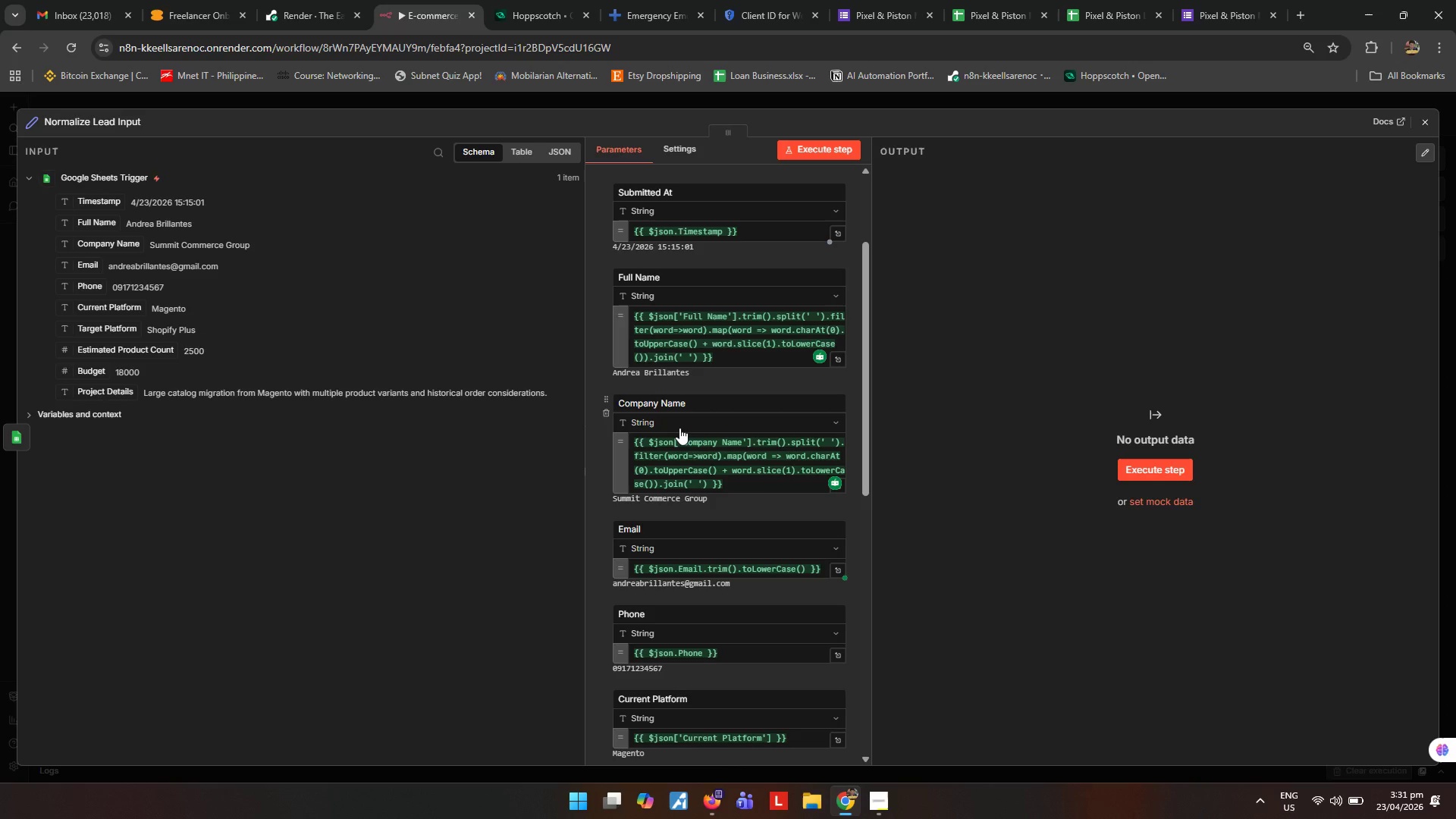 
wait(14.79)
 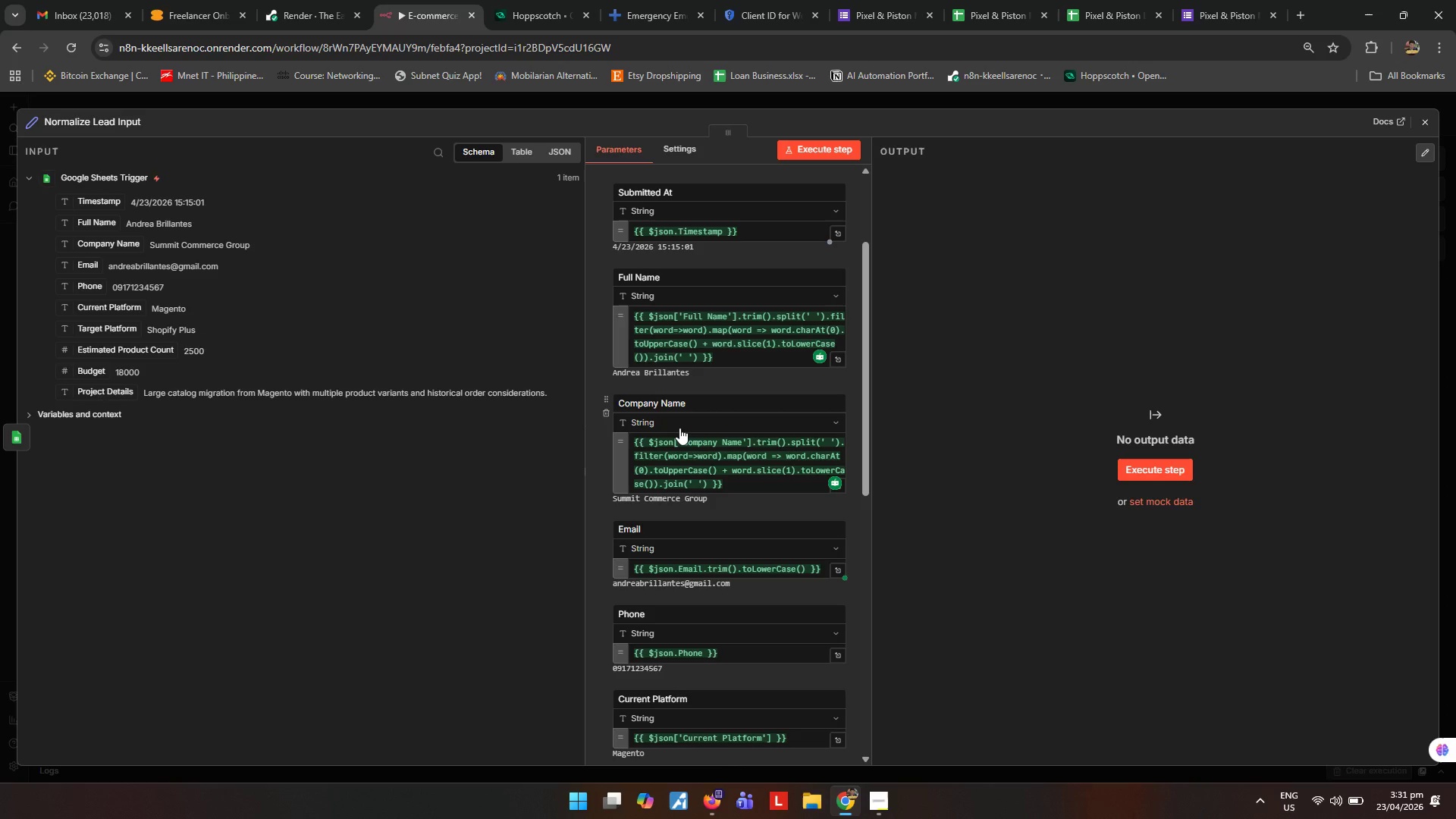 
scroll: coordinate [665, 416], scroll_direction: up, amount: 2.0
 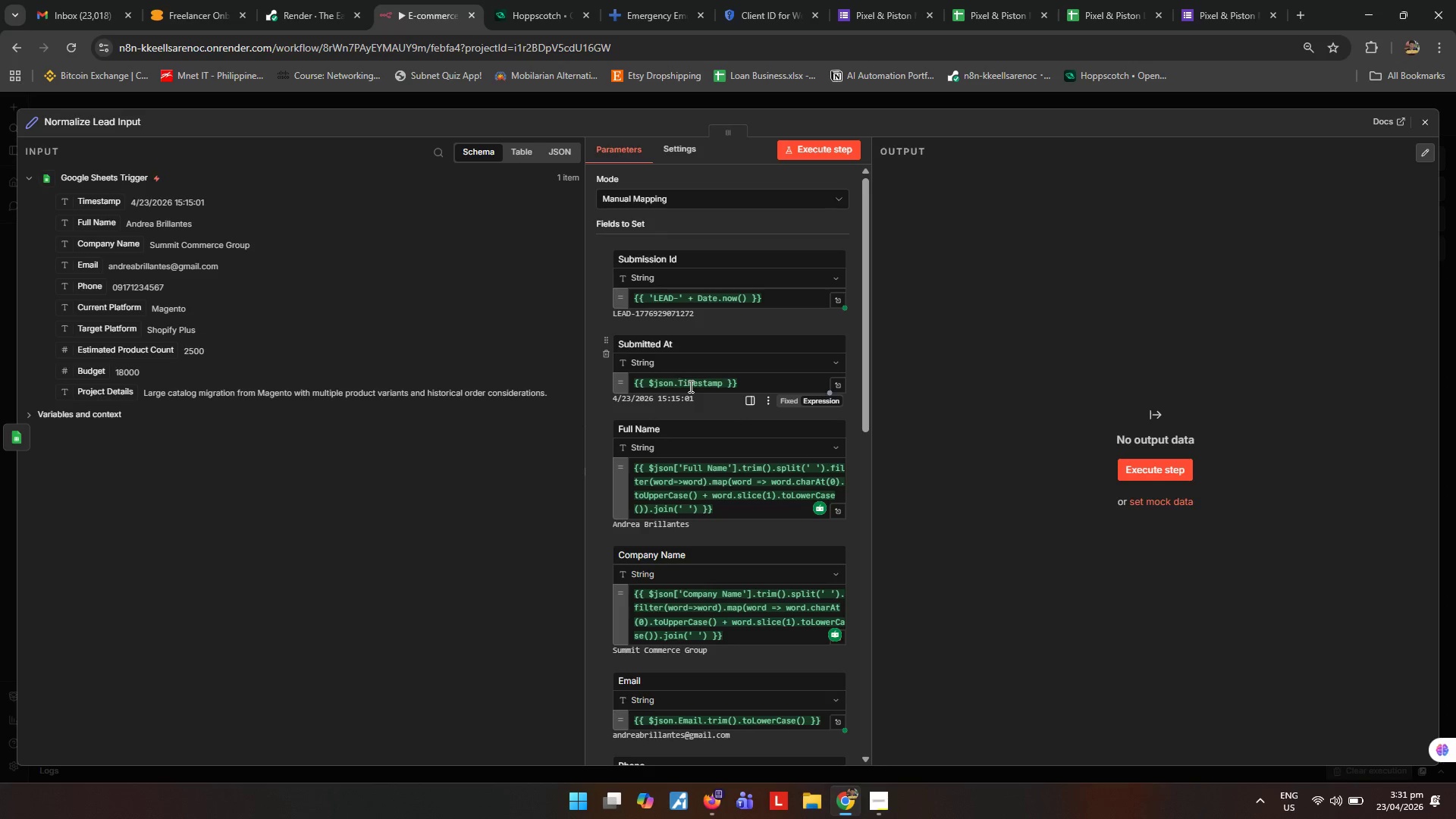 
left_click([651, 378])
 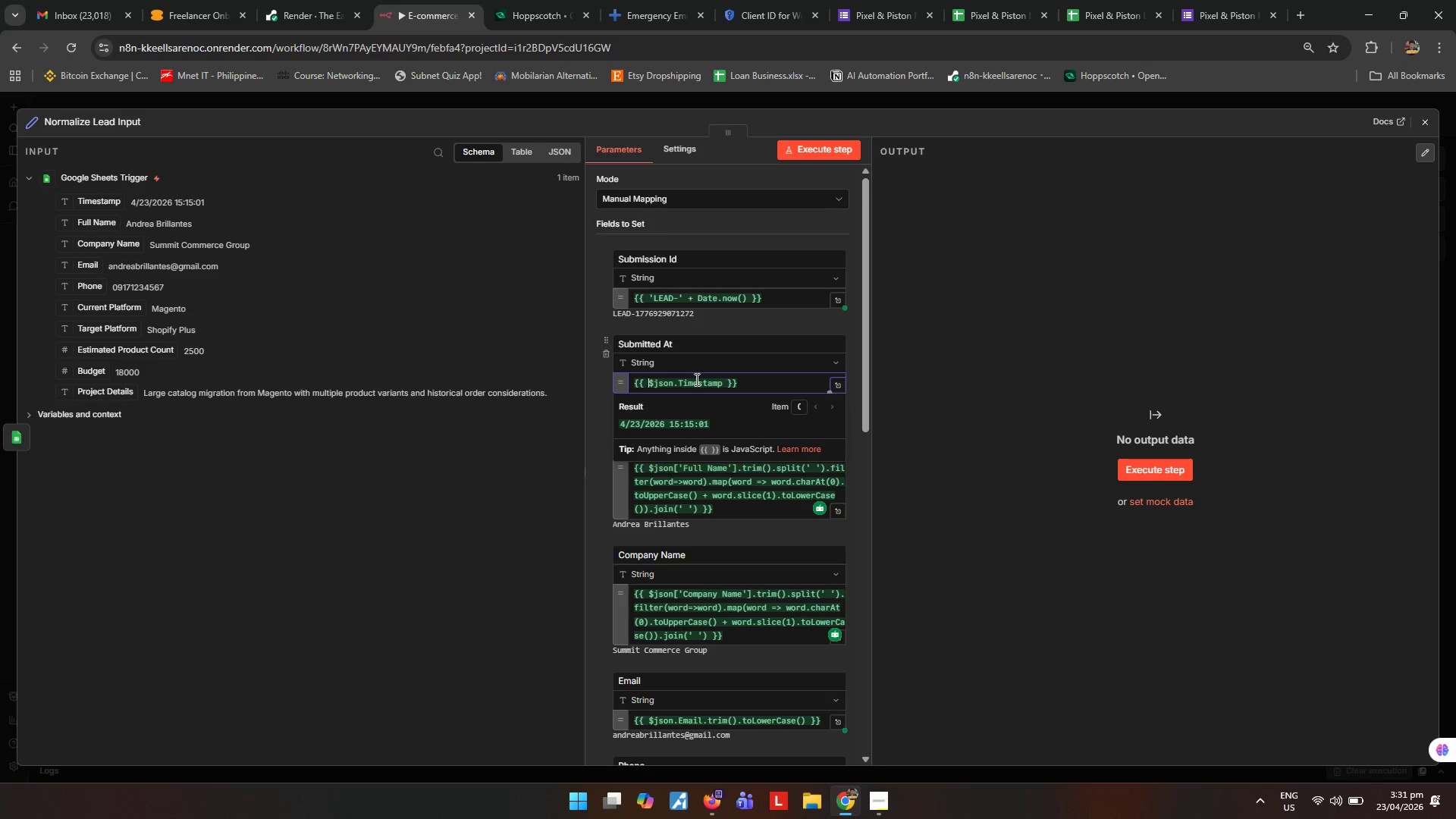 
key(Shift+ShiftRight)
 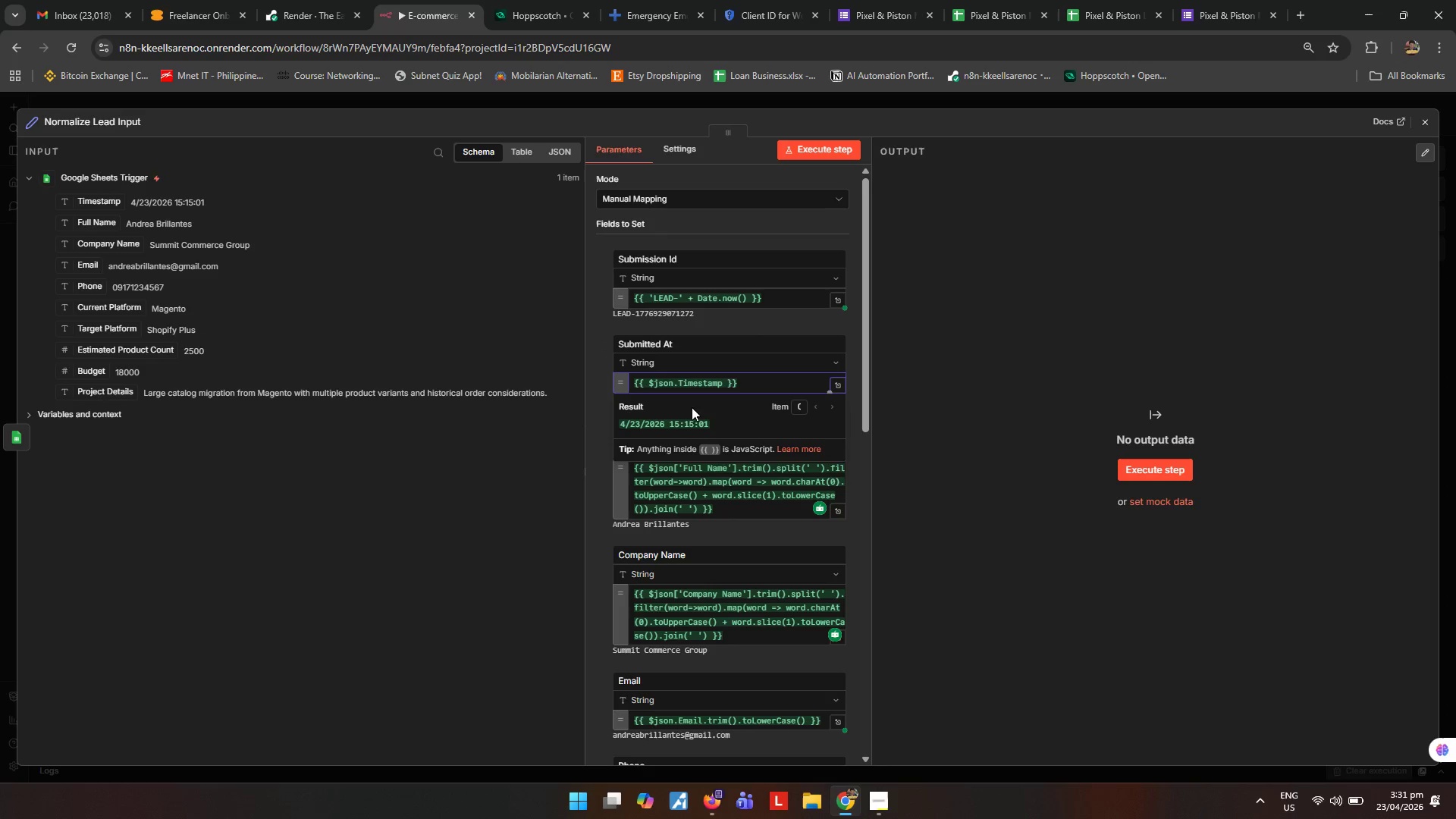 
key(Shift+9)
 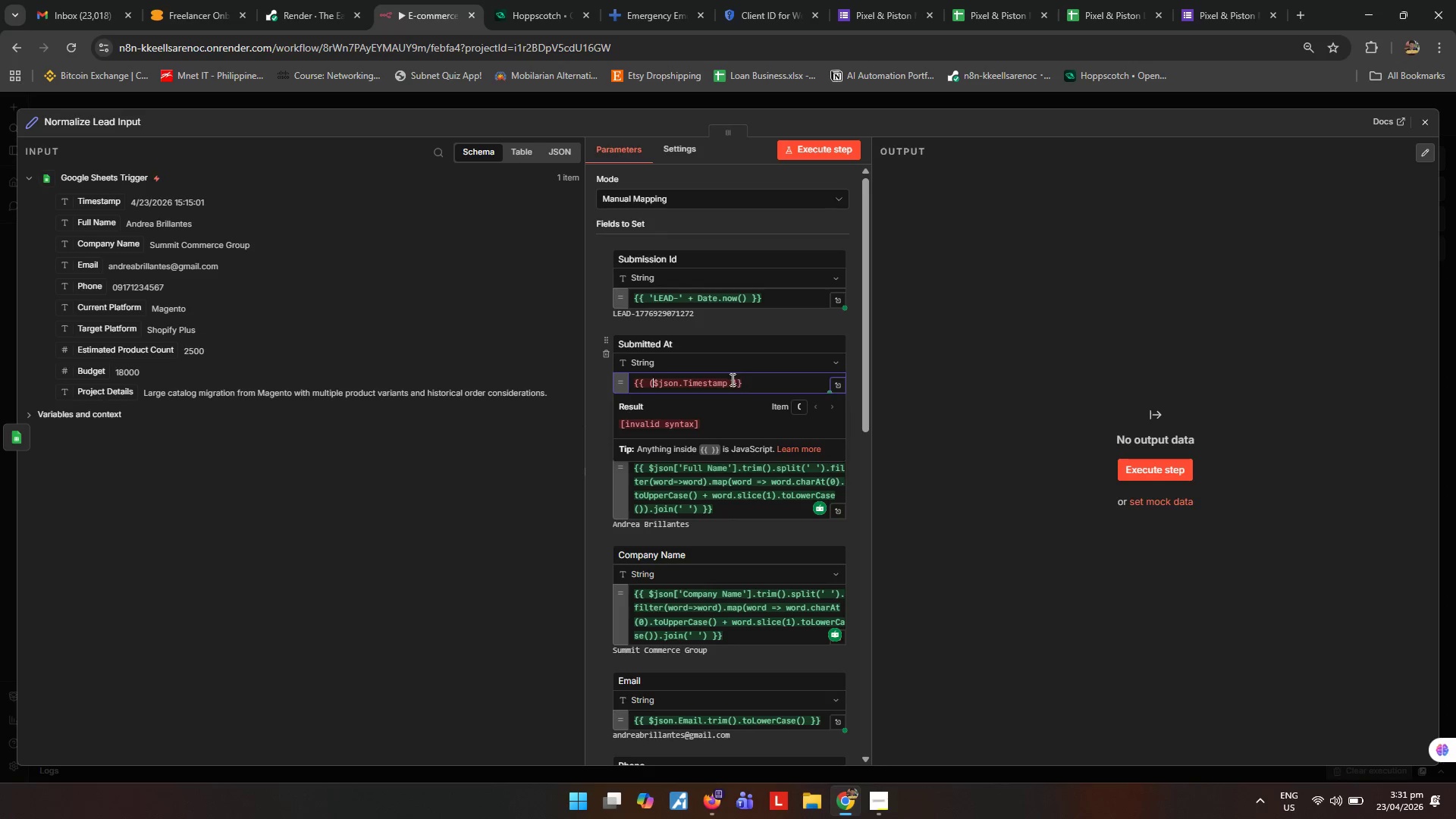 
left_click([726, 384])
 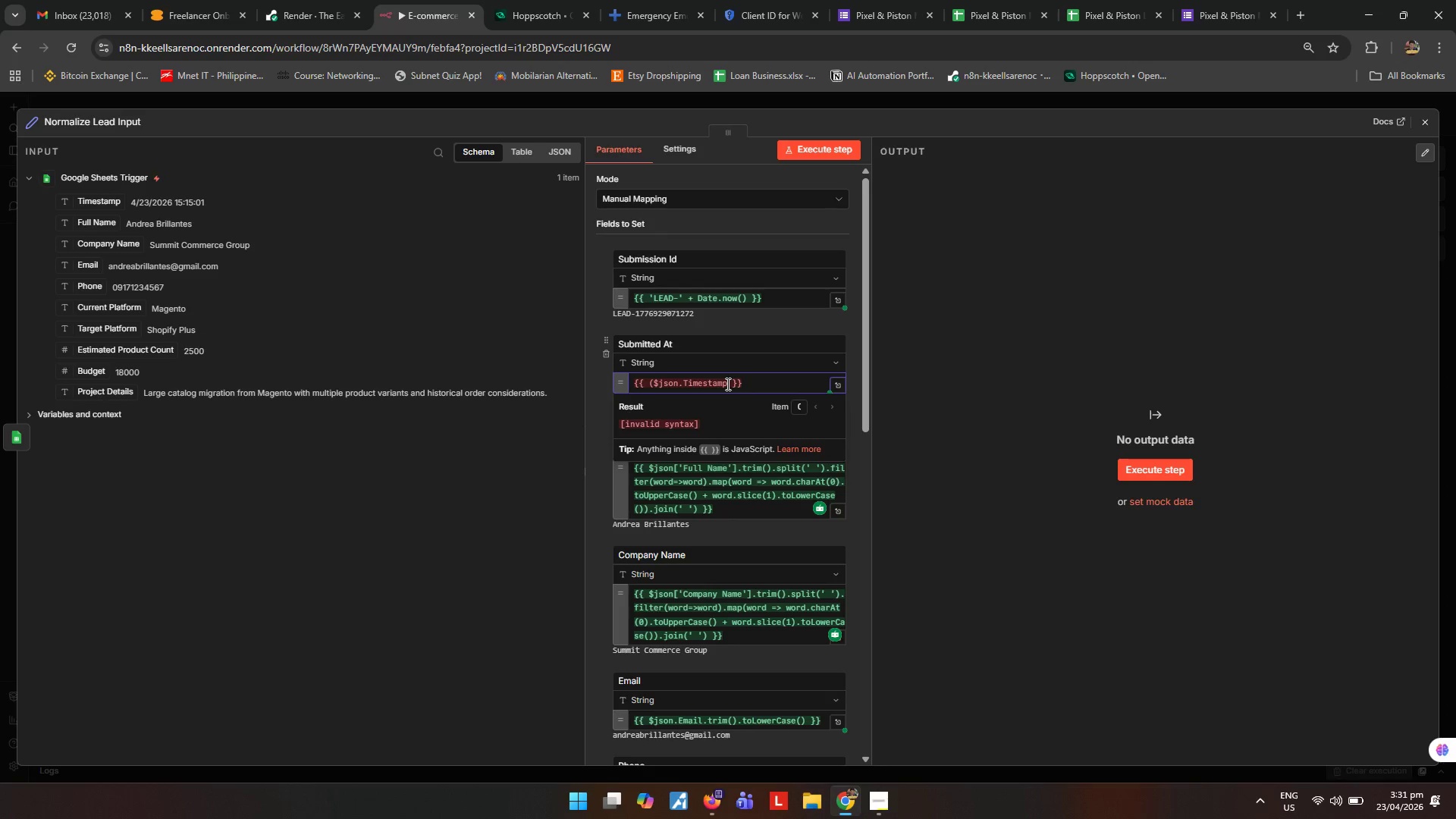 
type()DateTime.fr)
 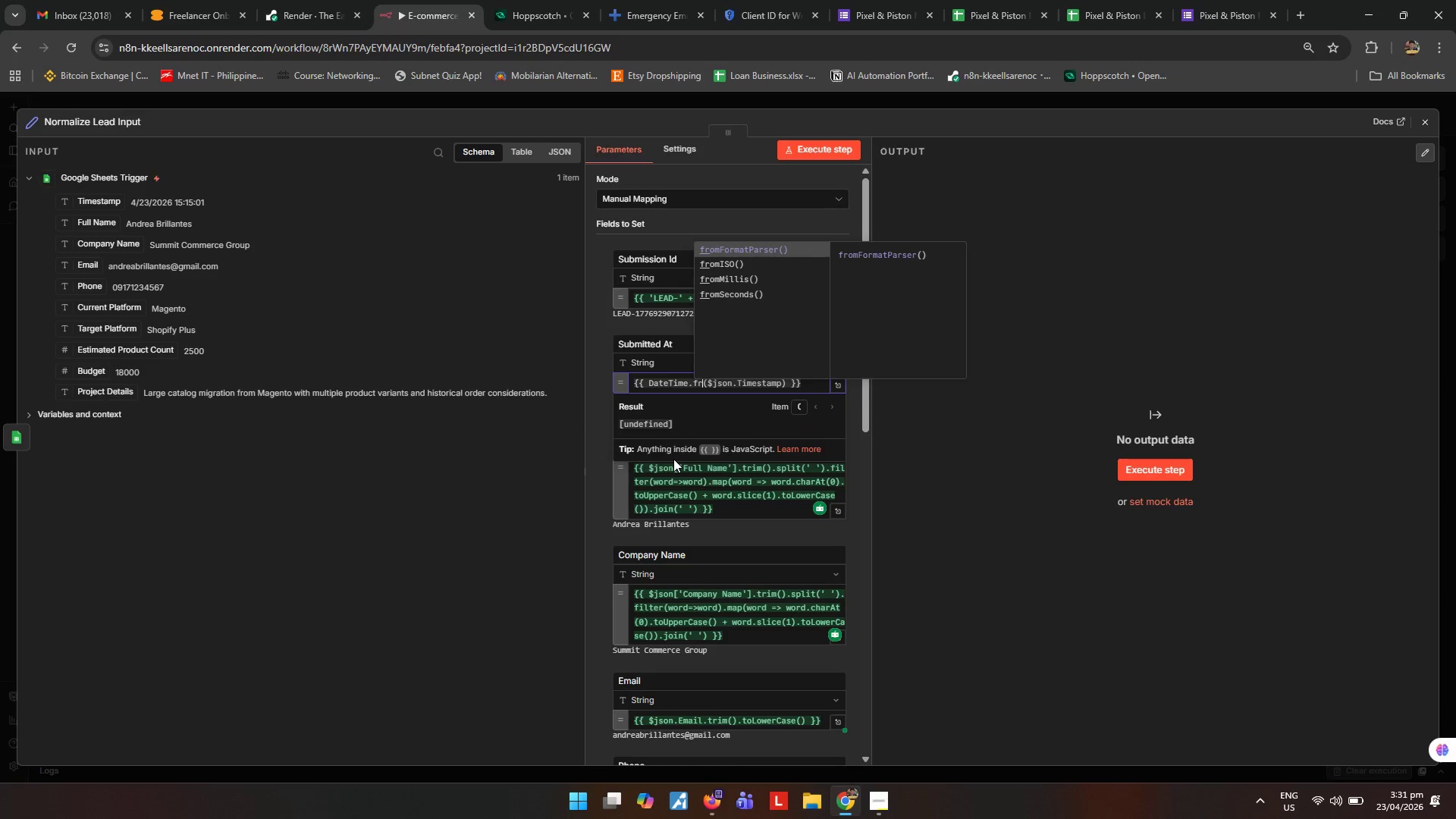 
wait(6.47)
 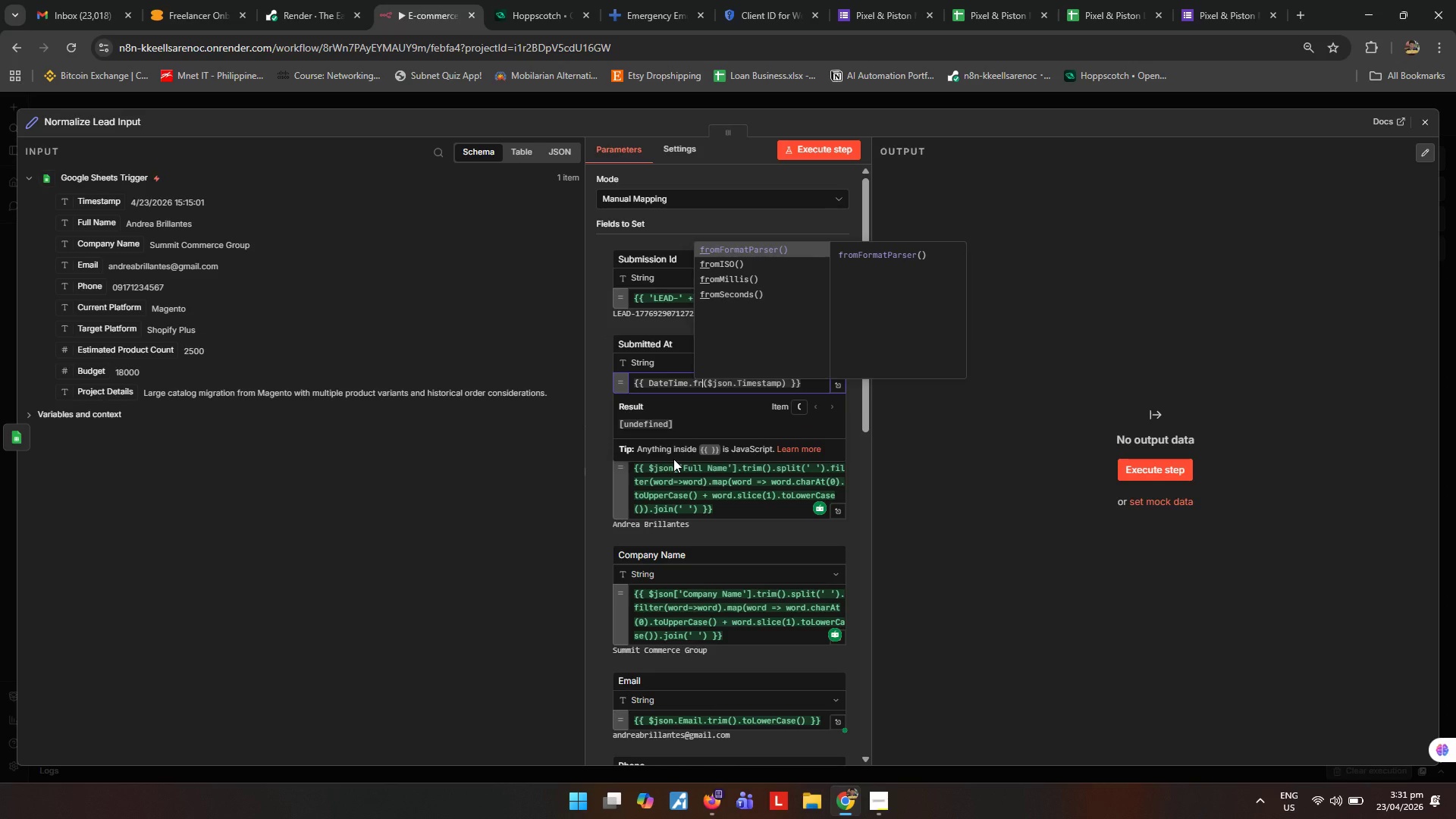 
type(omFormat)
 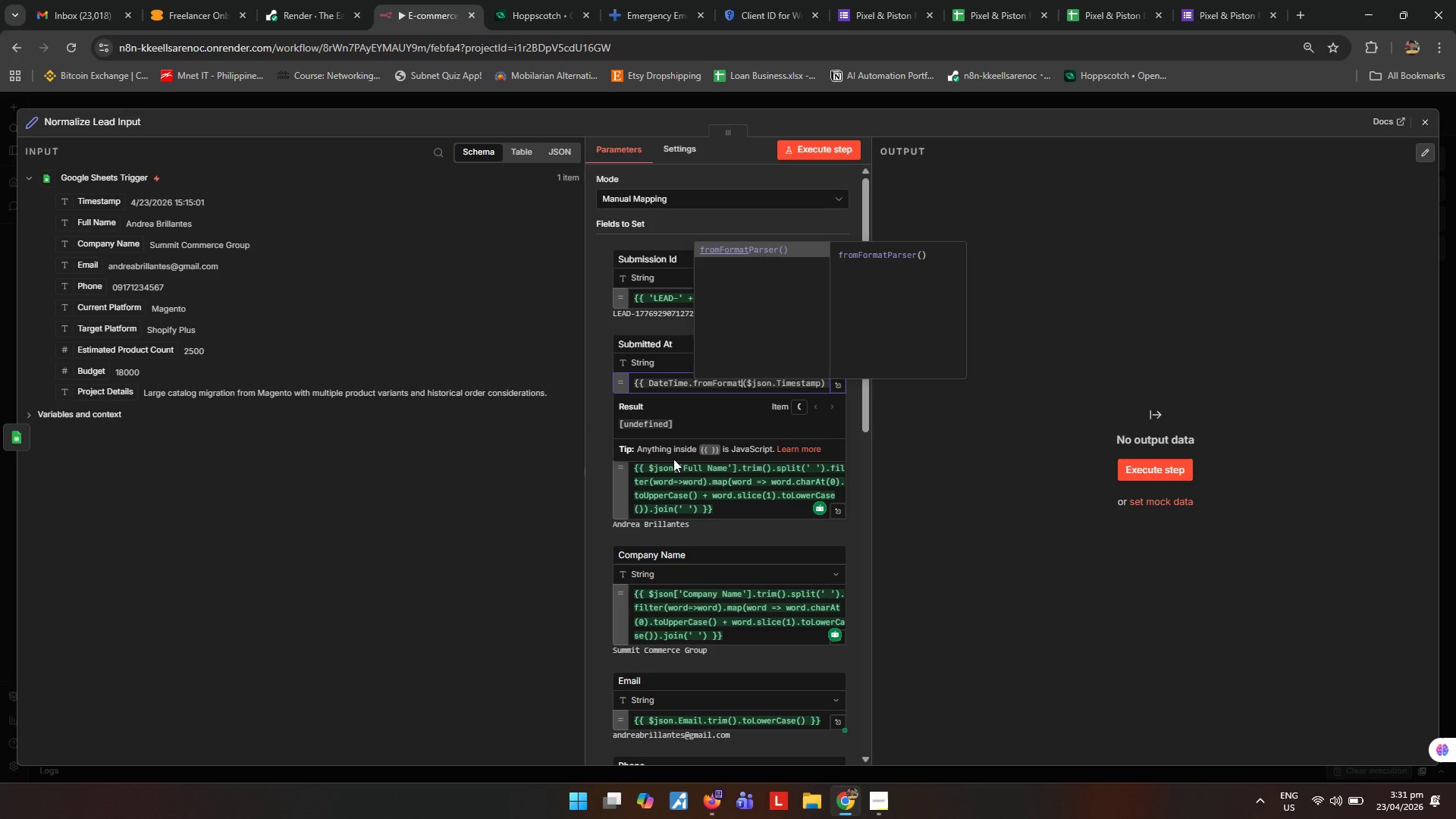 
hold_key(key=ArrowRight, duration=1.01)
 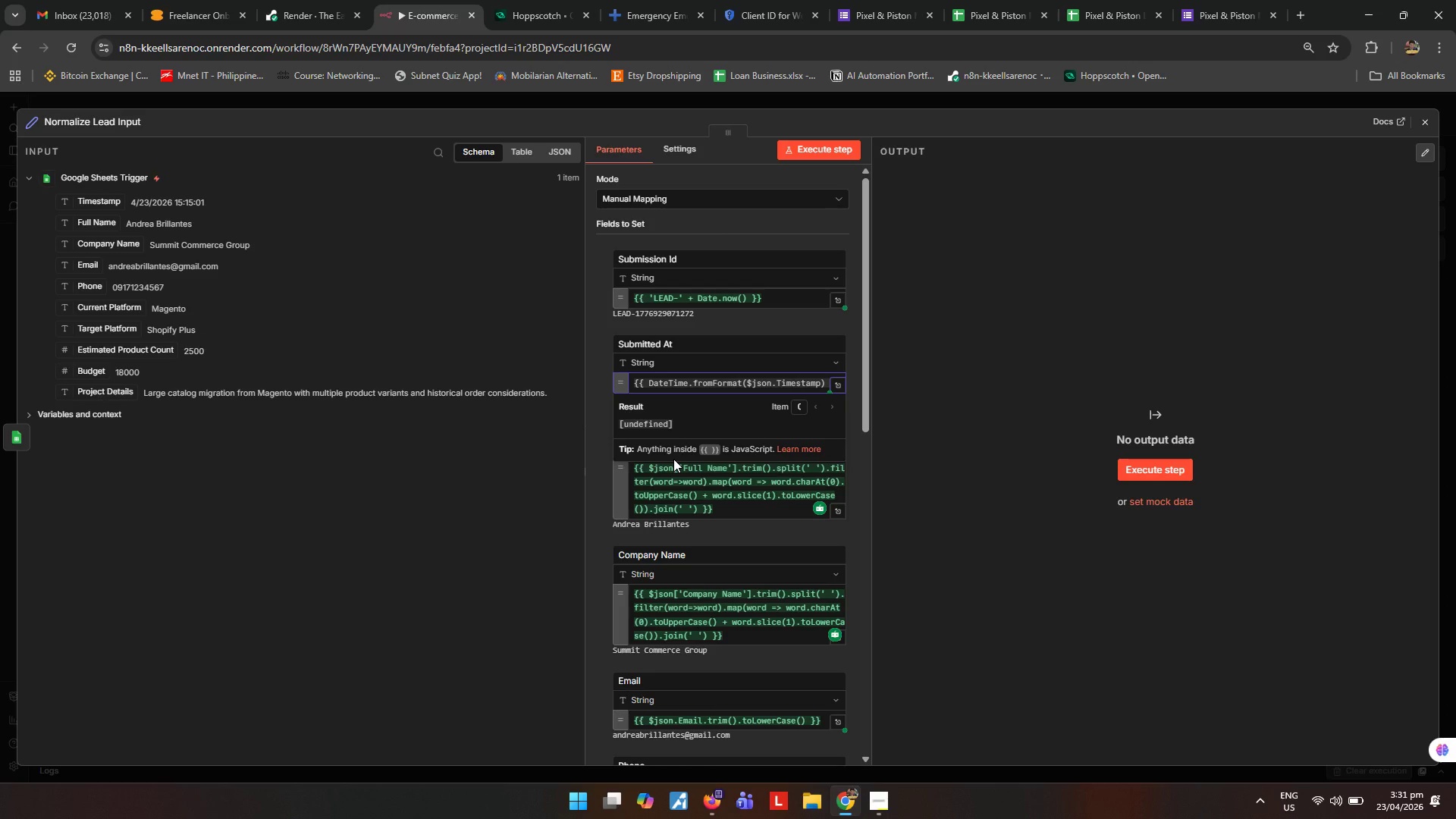 
key(Comma)
 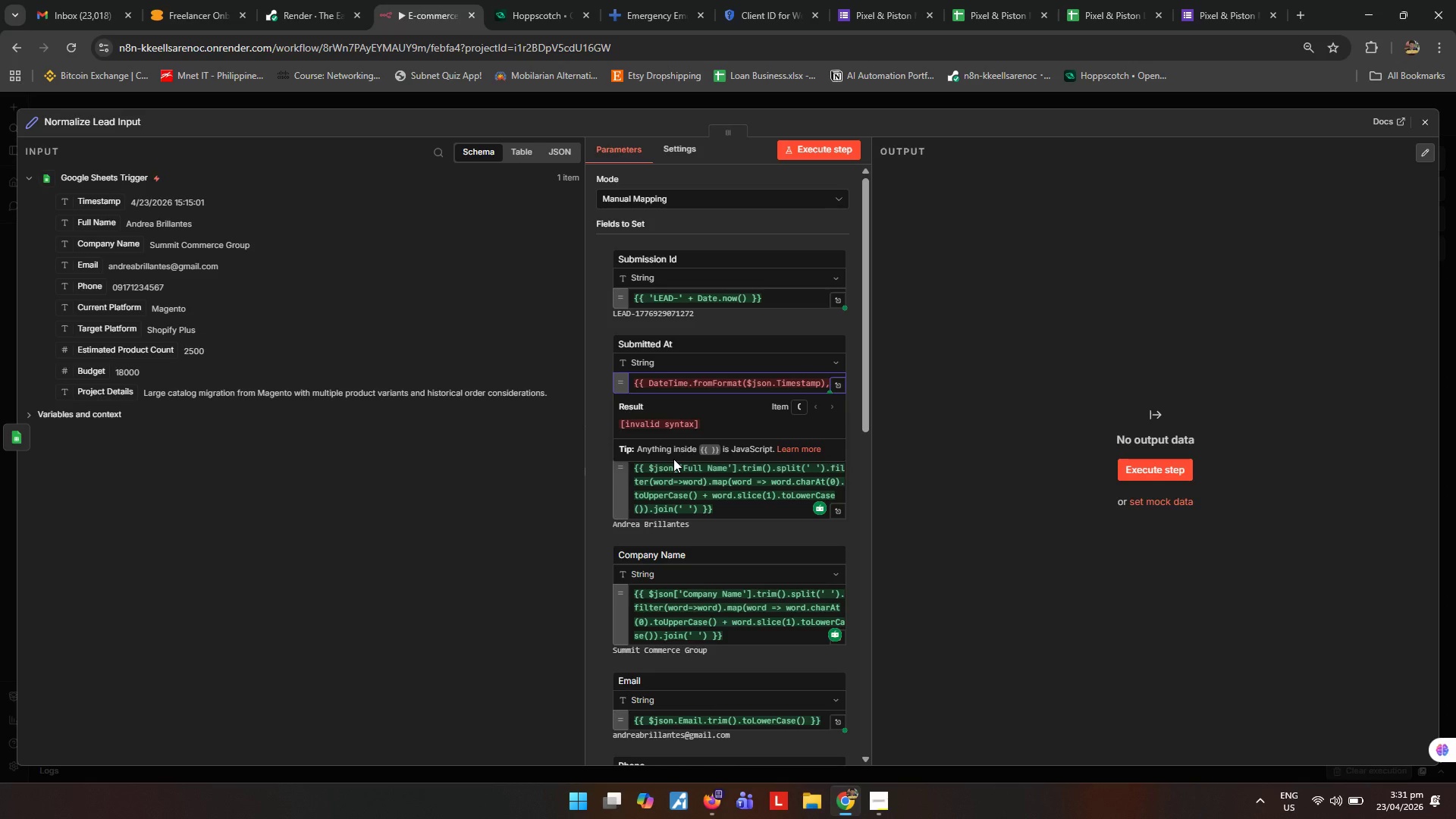 
wait(11.88)
 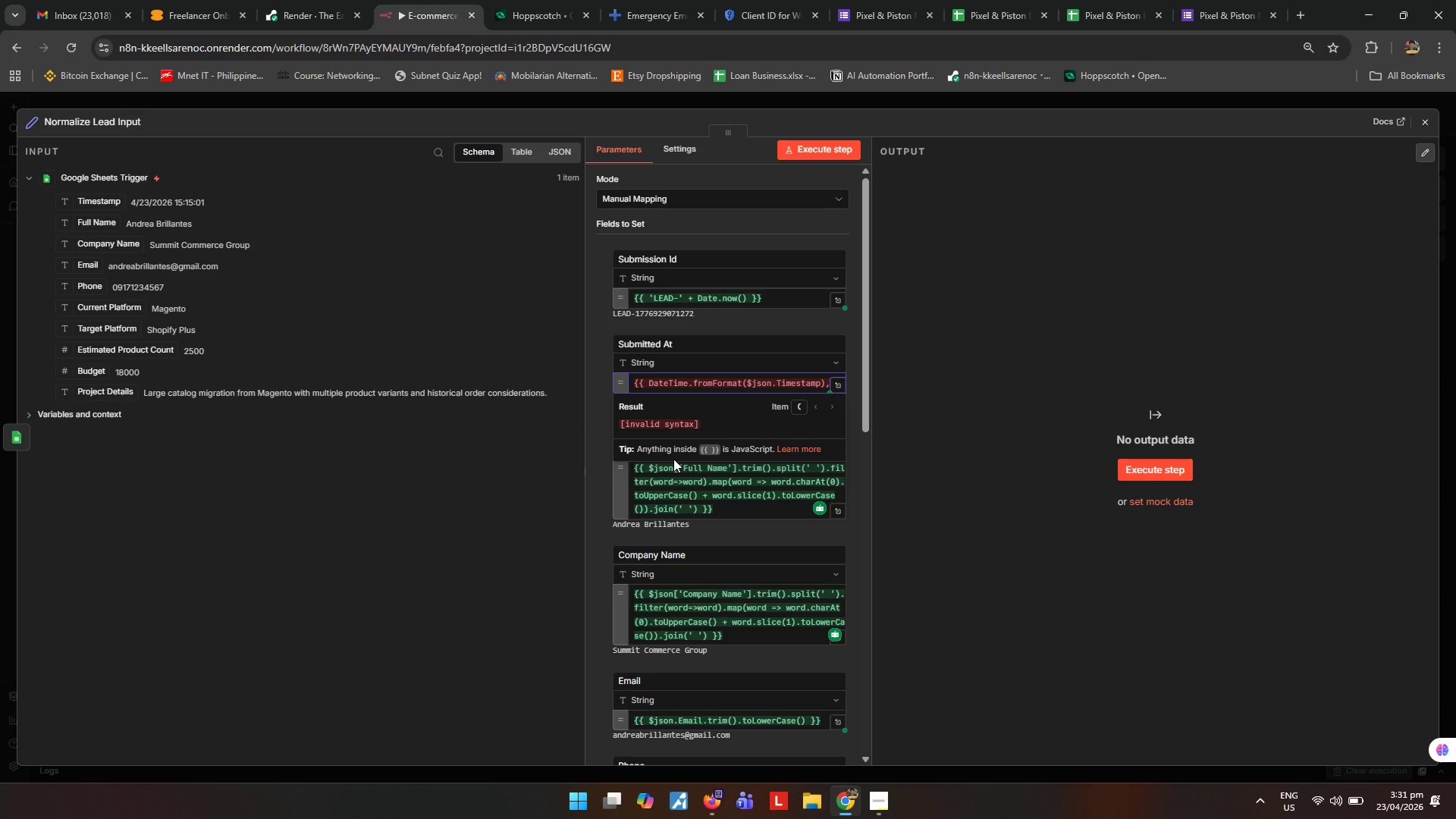 
type( 'M/D/yyyy HH:mm:ss)
 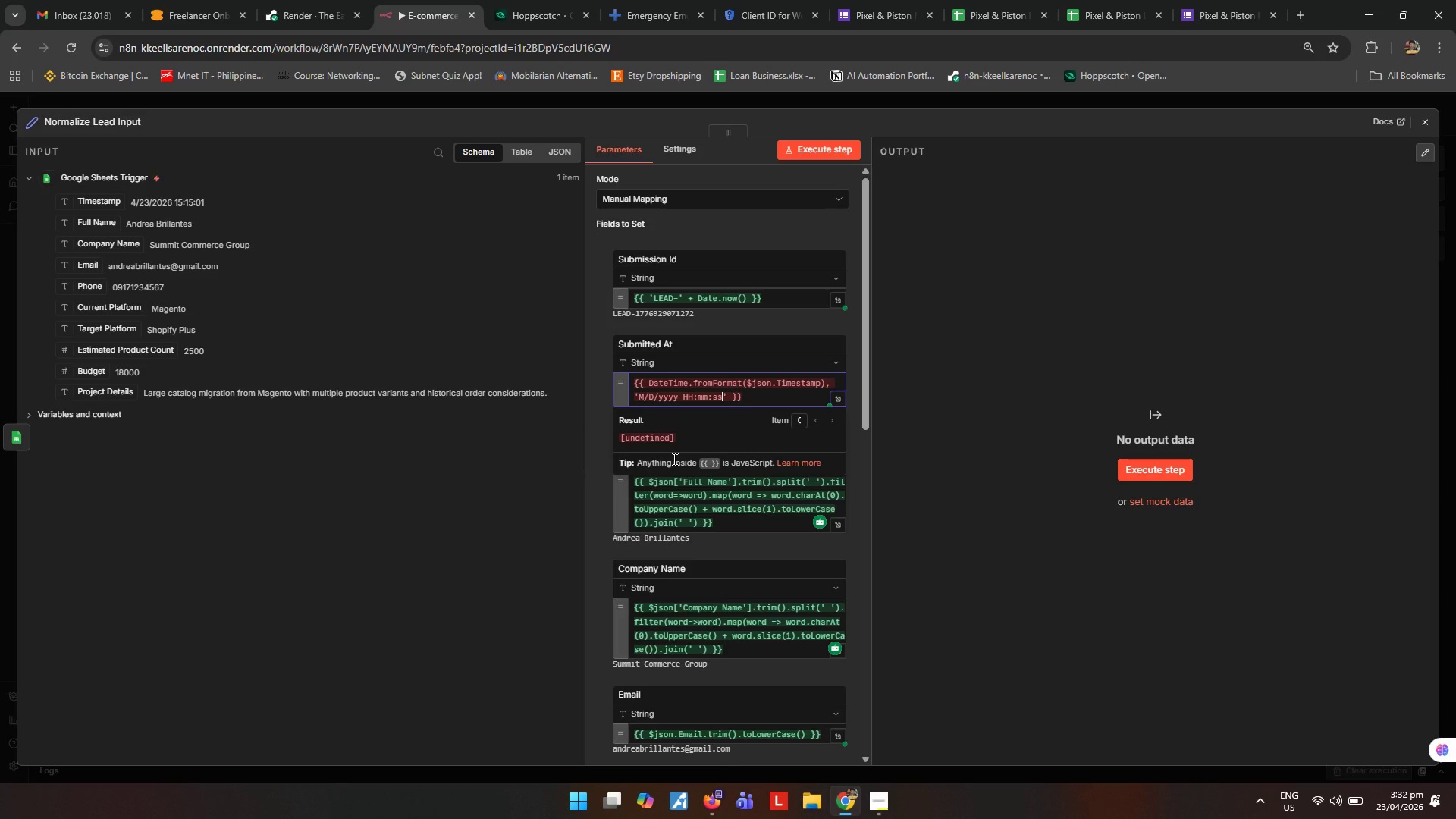 
key(ArrowRight)
 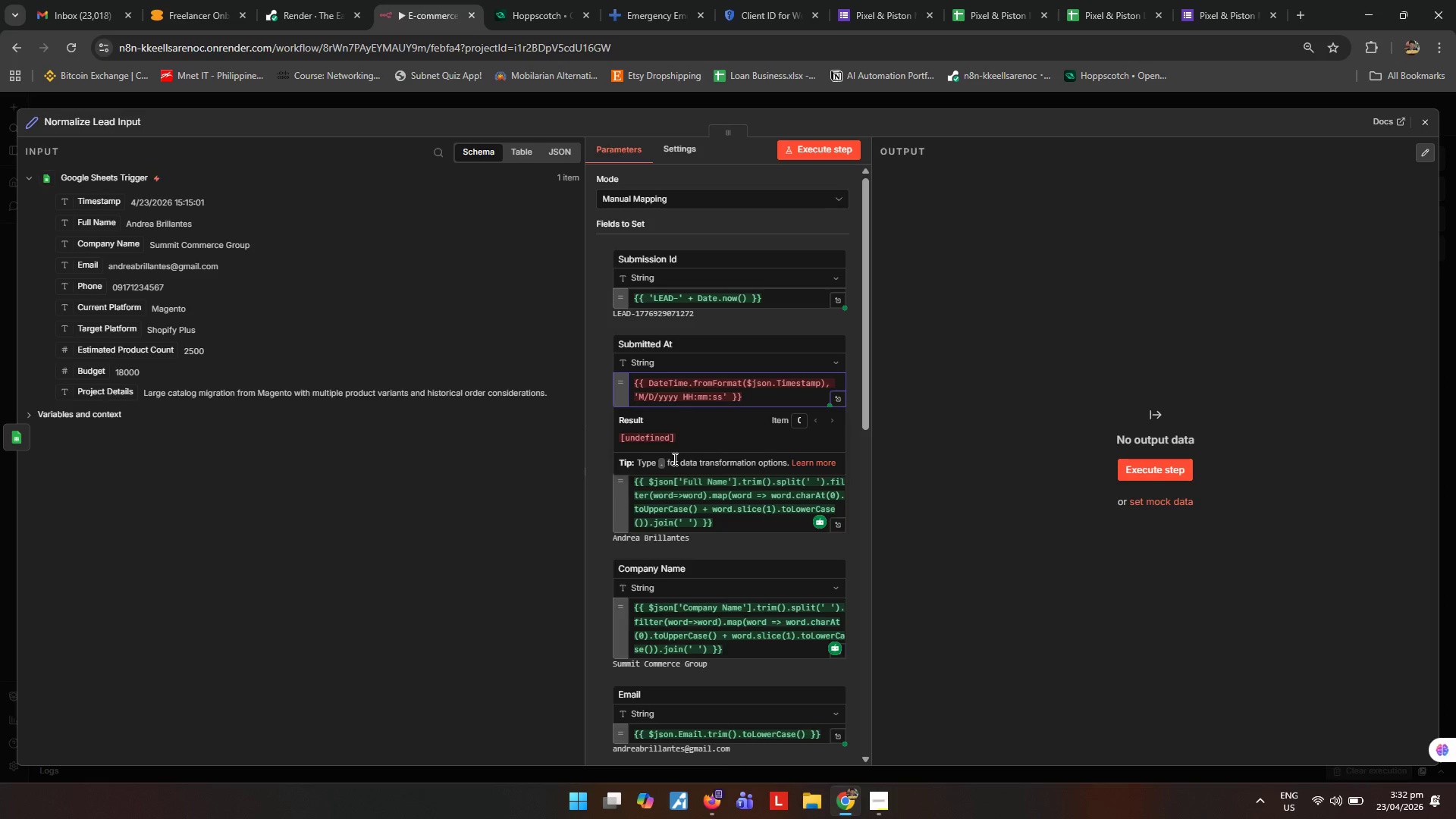 
key(Shift+0)
 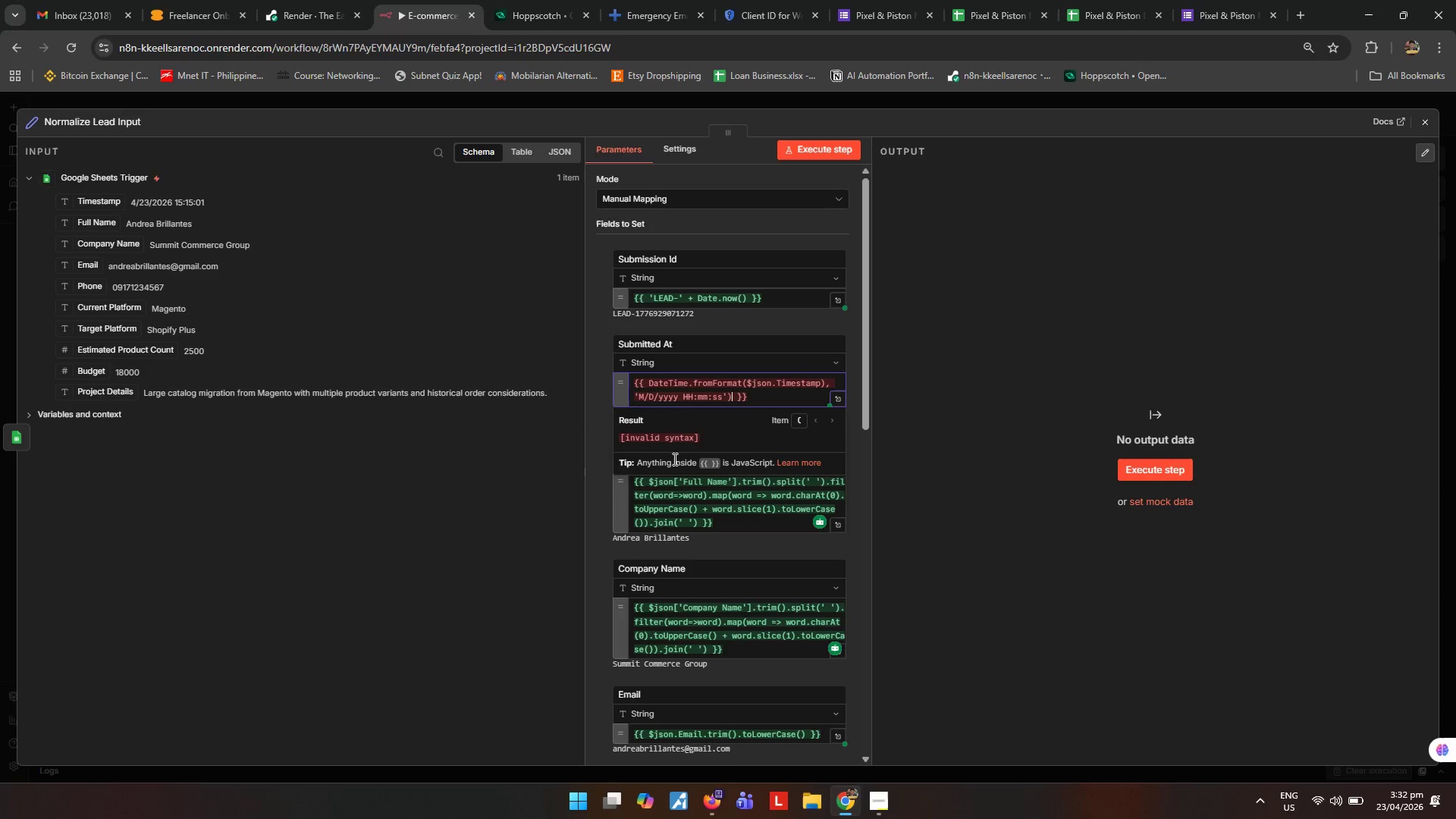 
wait(11.95)
 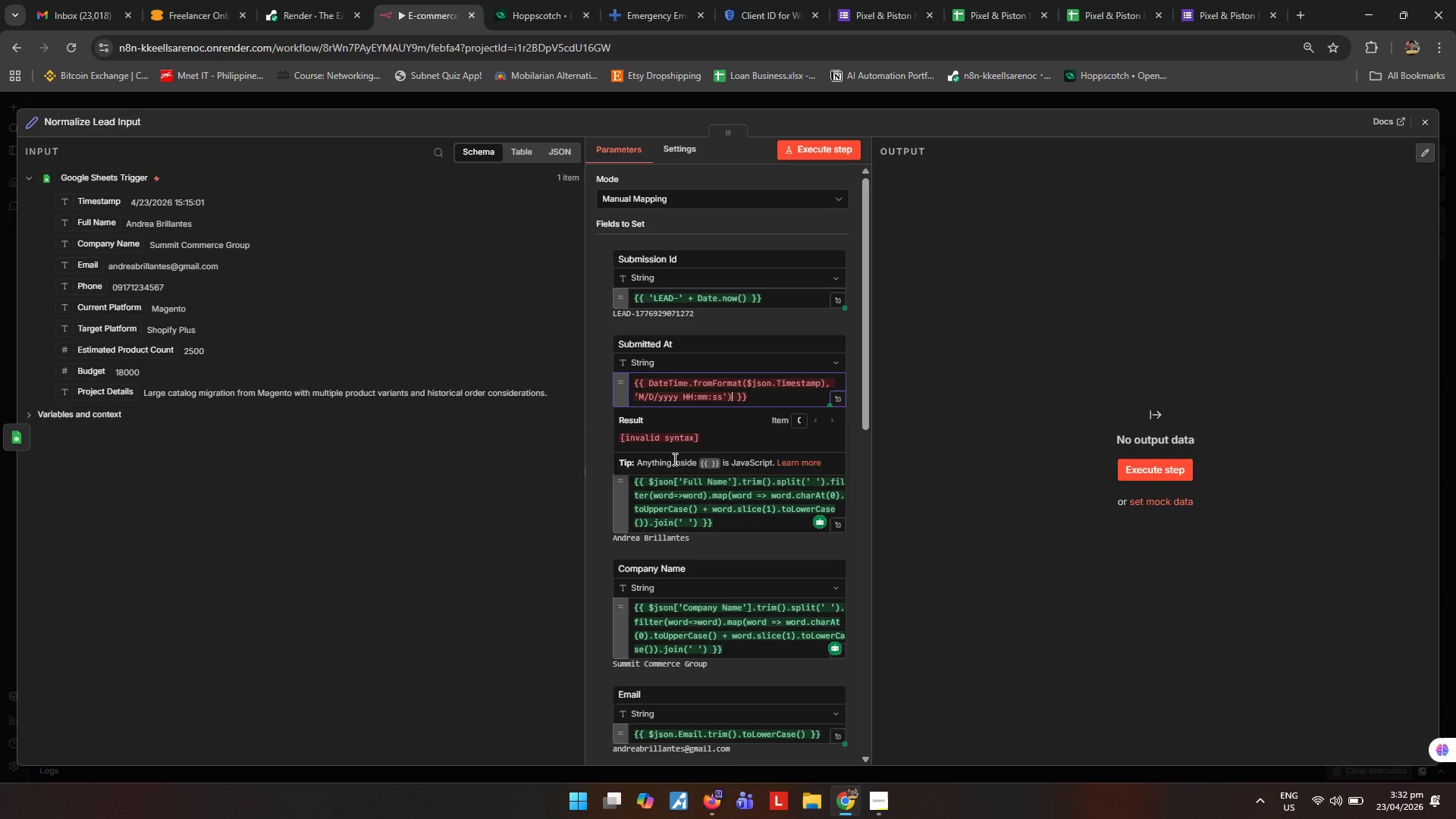 
key(ArrowUp)
 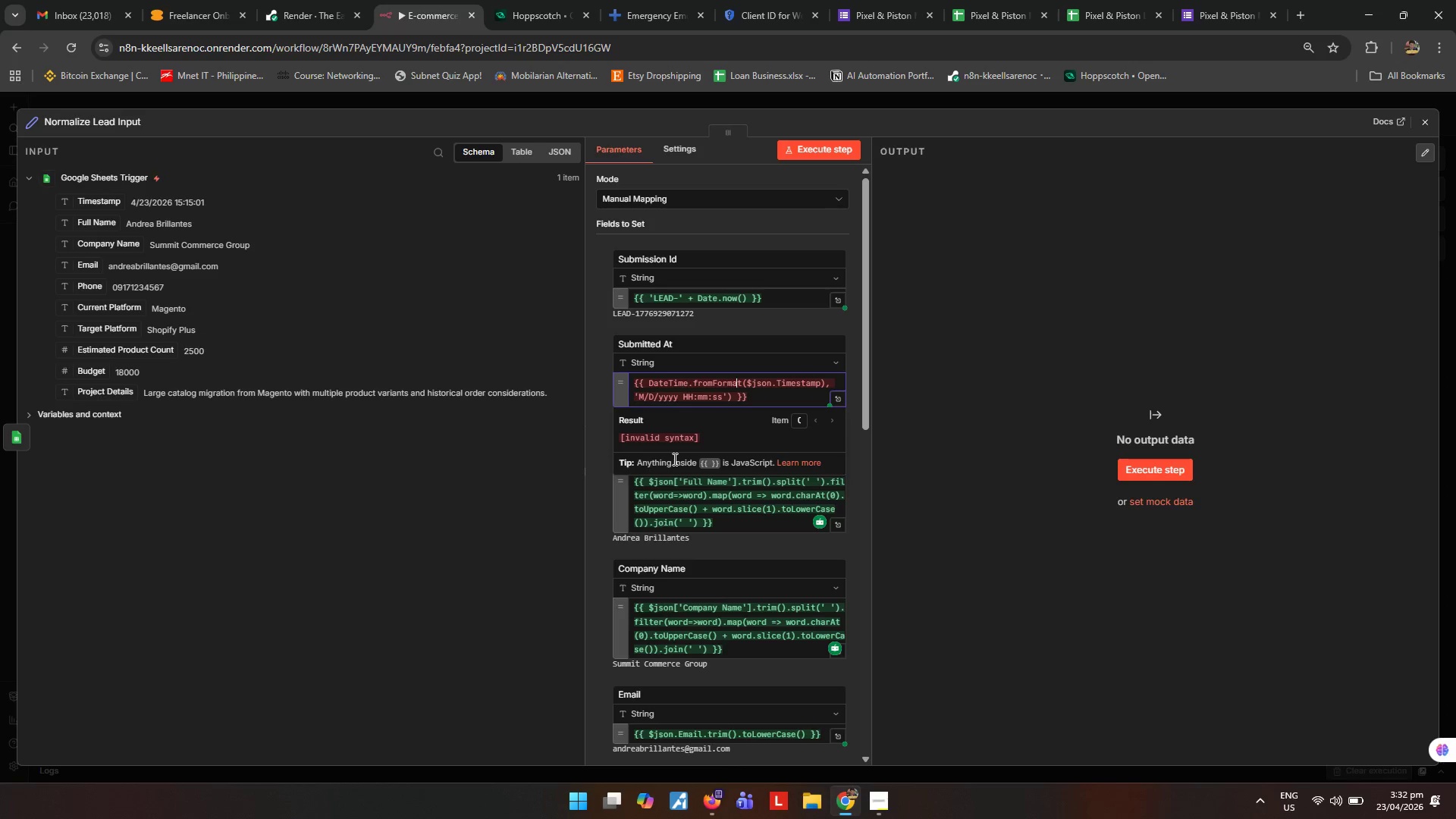 
key(ArrowRight)
 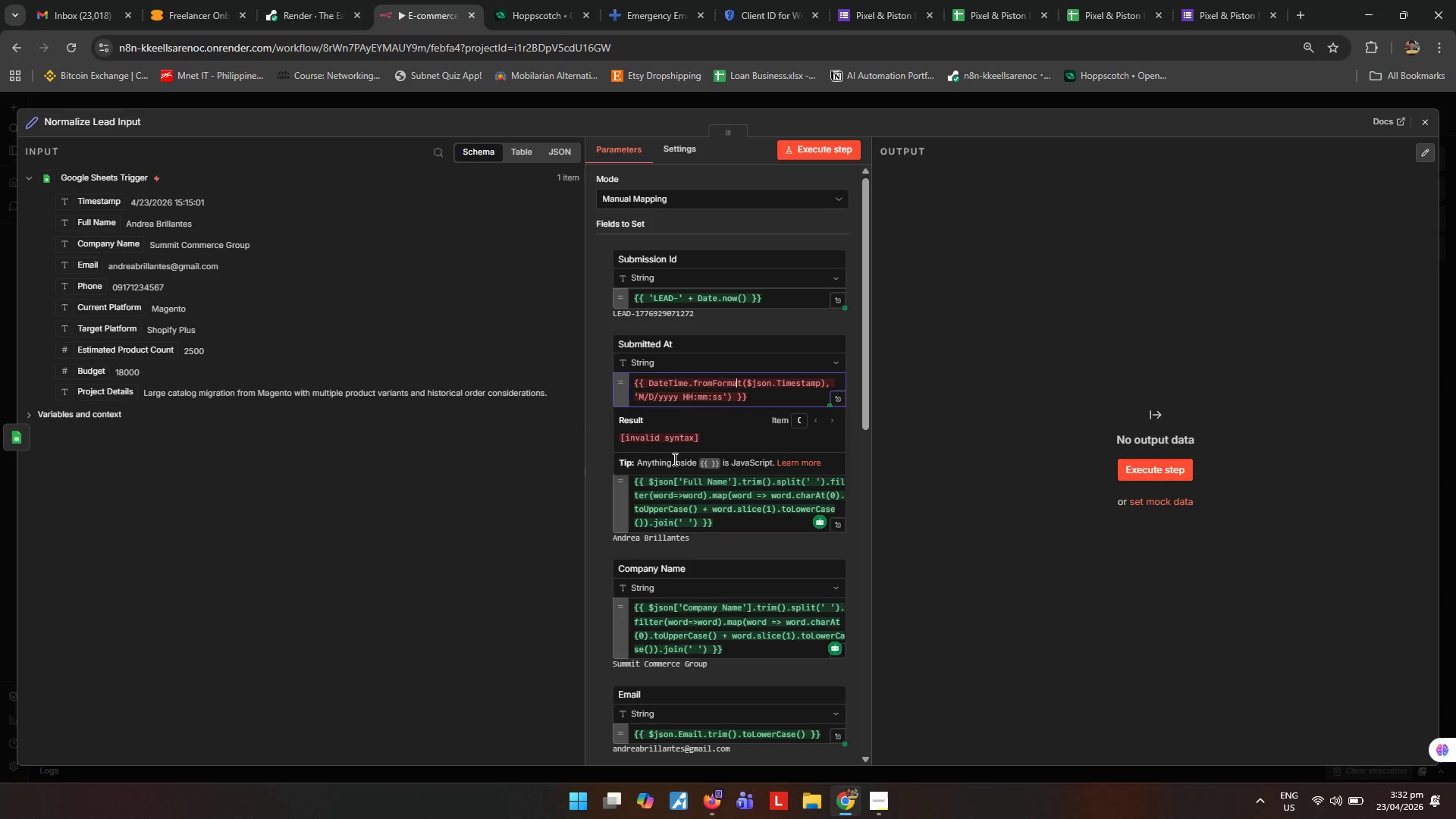 
key(ArrowRight)
 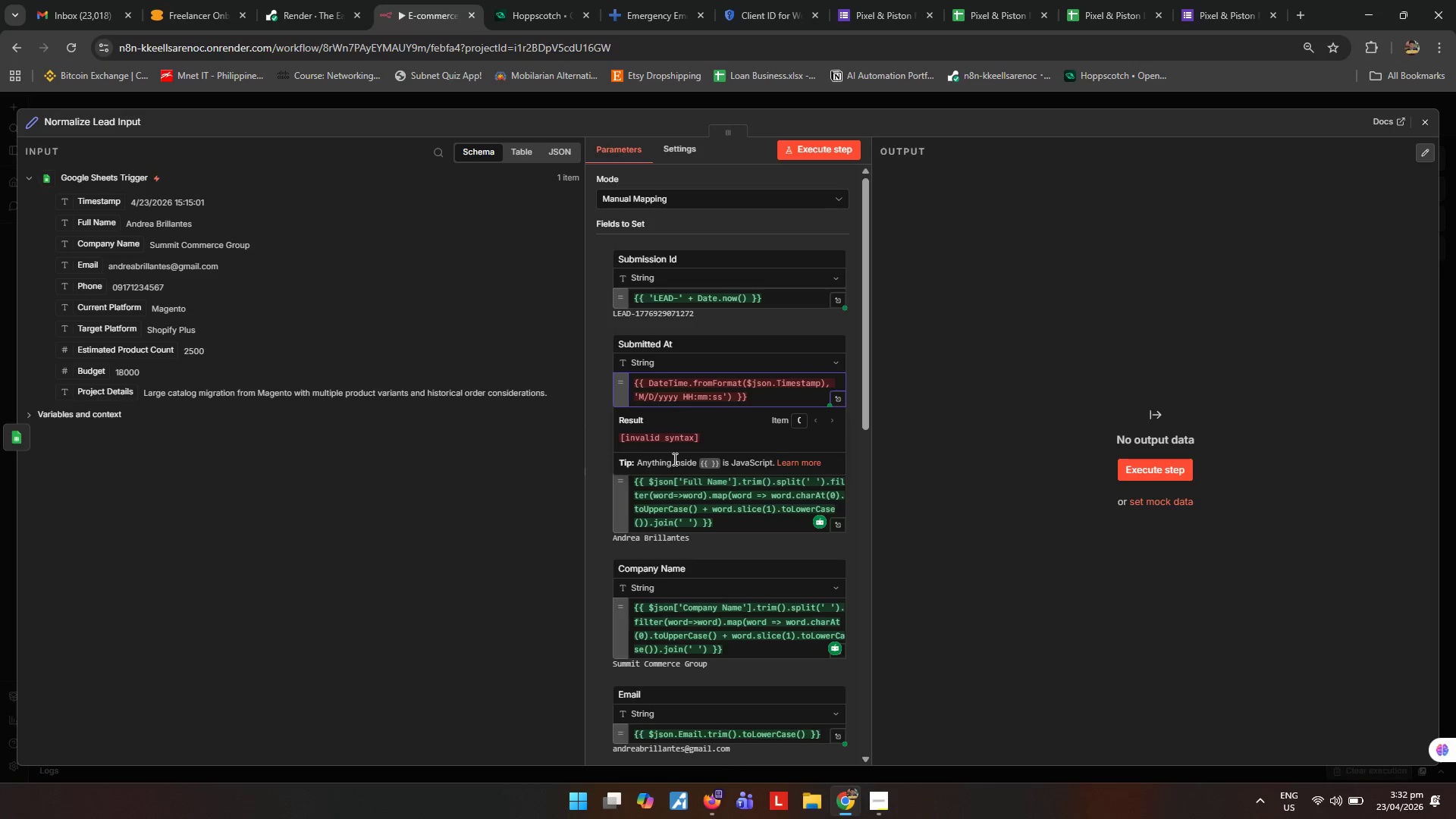 
key(Shift+9)
 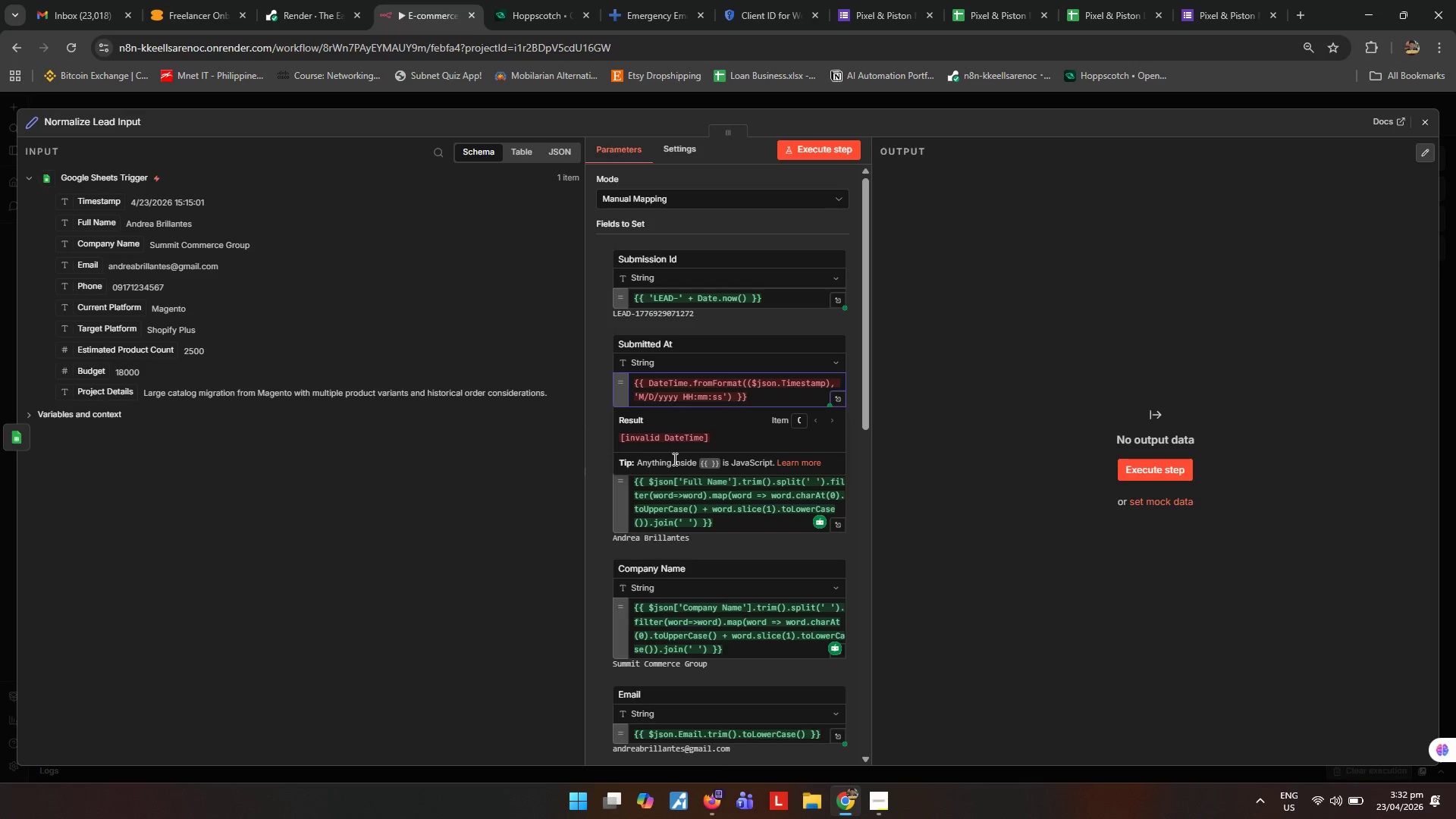 
key(Backspace)
 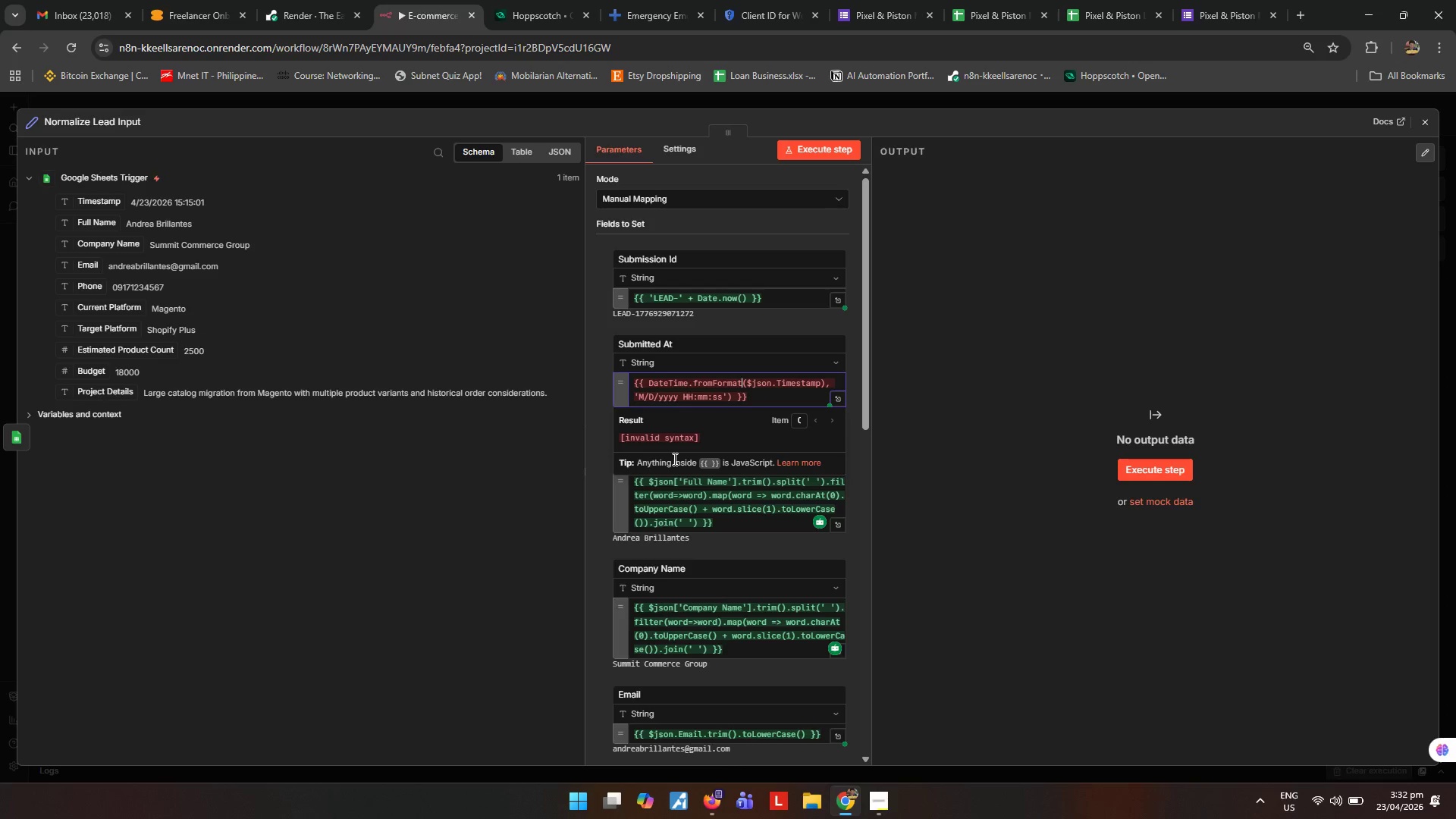 
hold_key(key=ArrowRight, duration=0.95)
 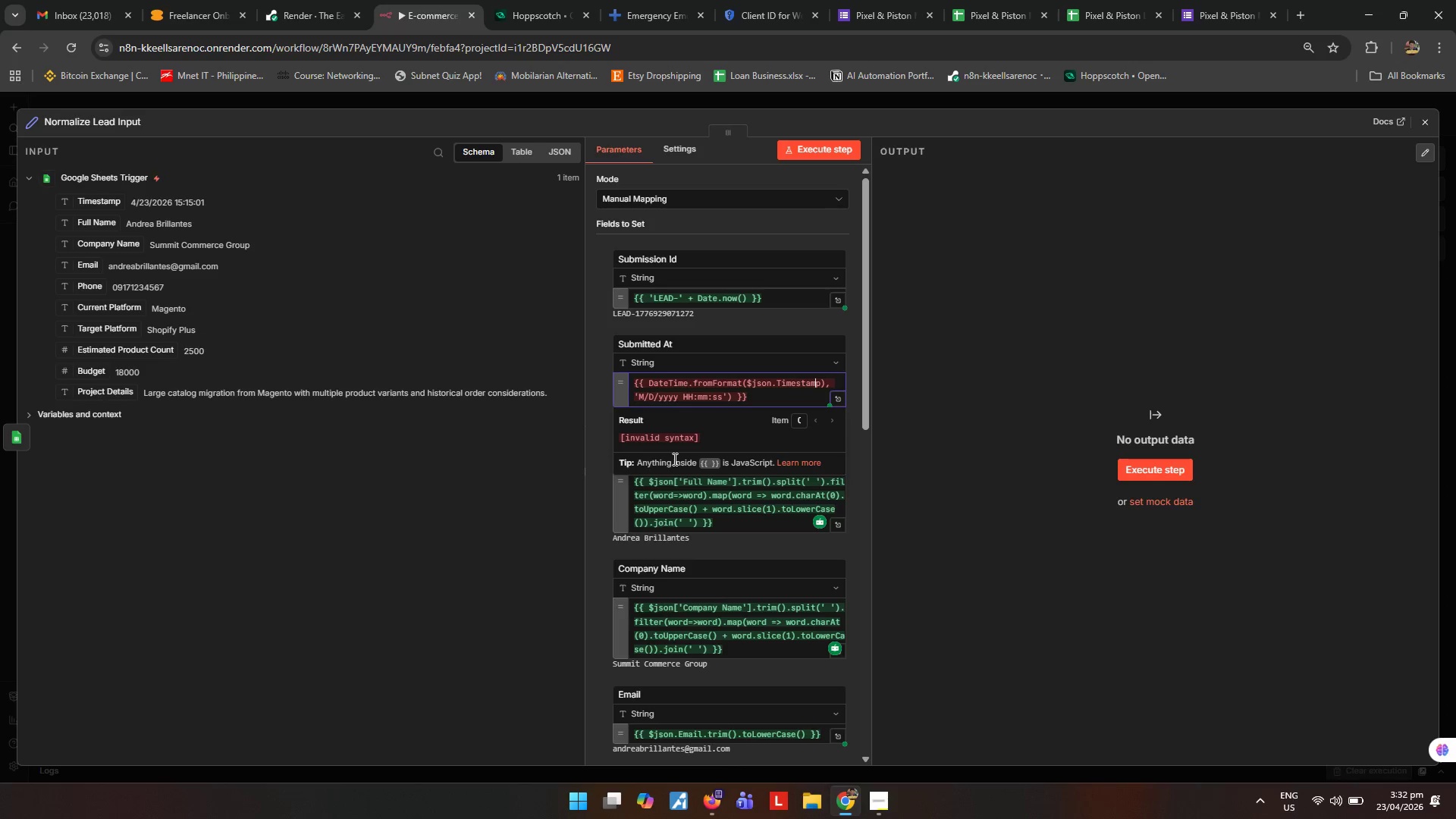 
key(ArrowRight)
 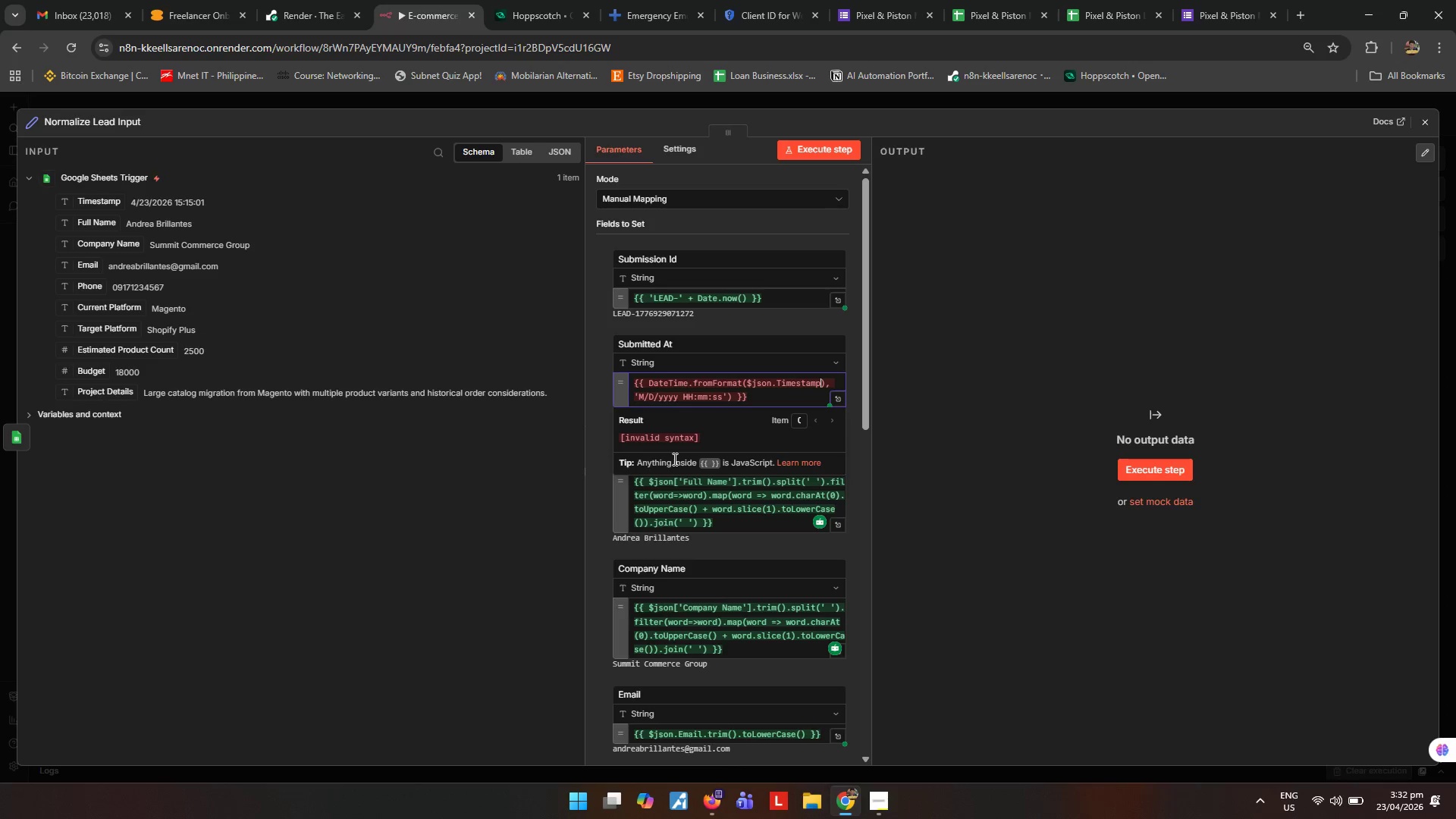 
key(ArrowRight)
 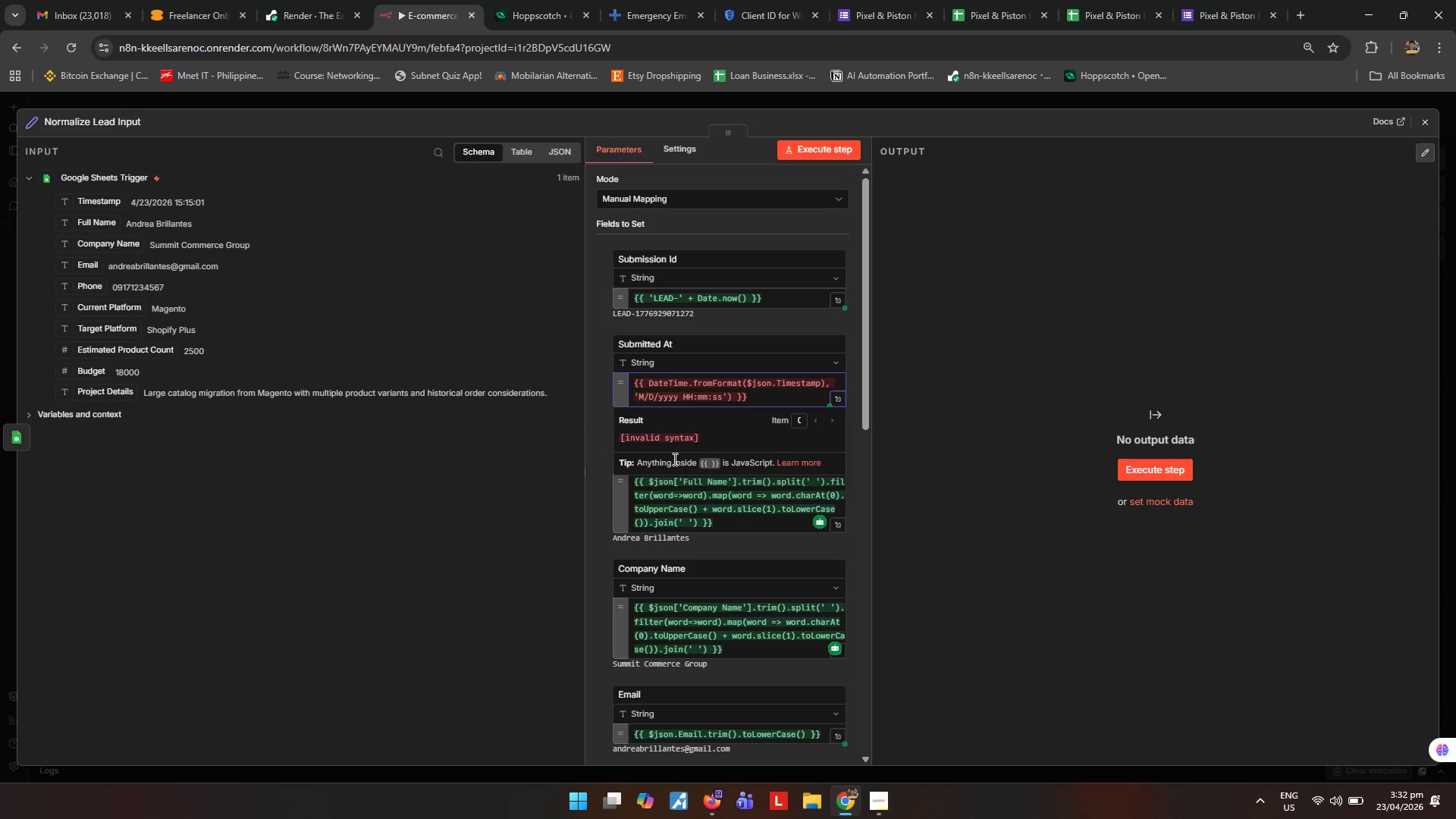 
key(Backspace)
 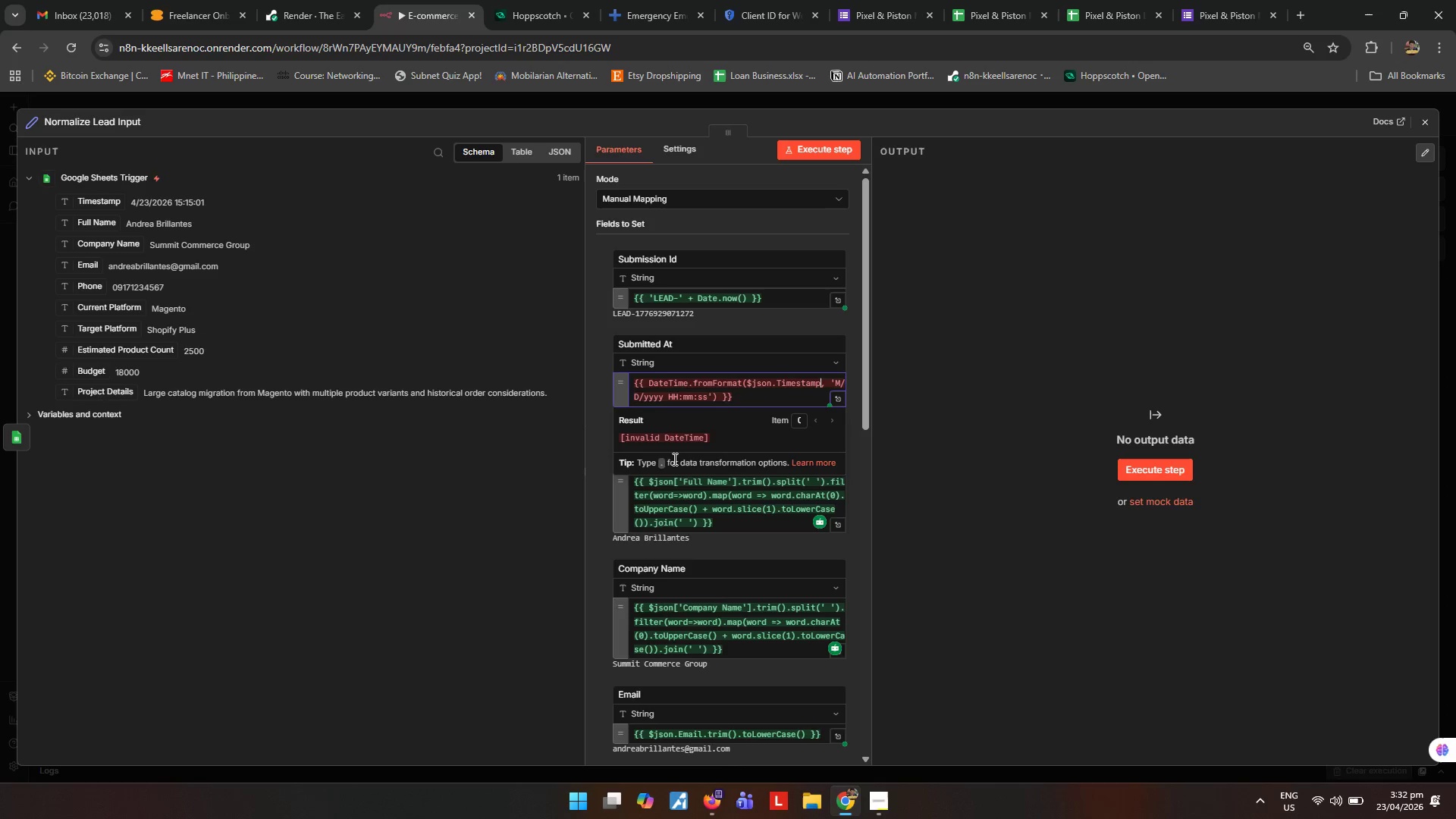 
key(Space)
 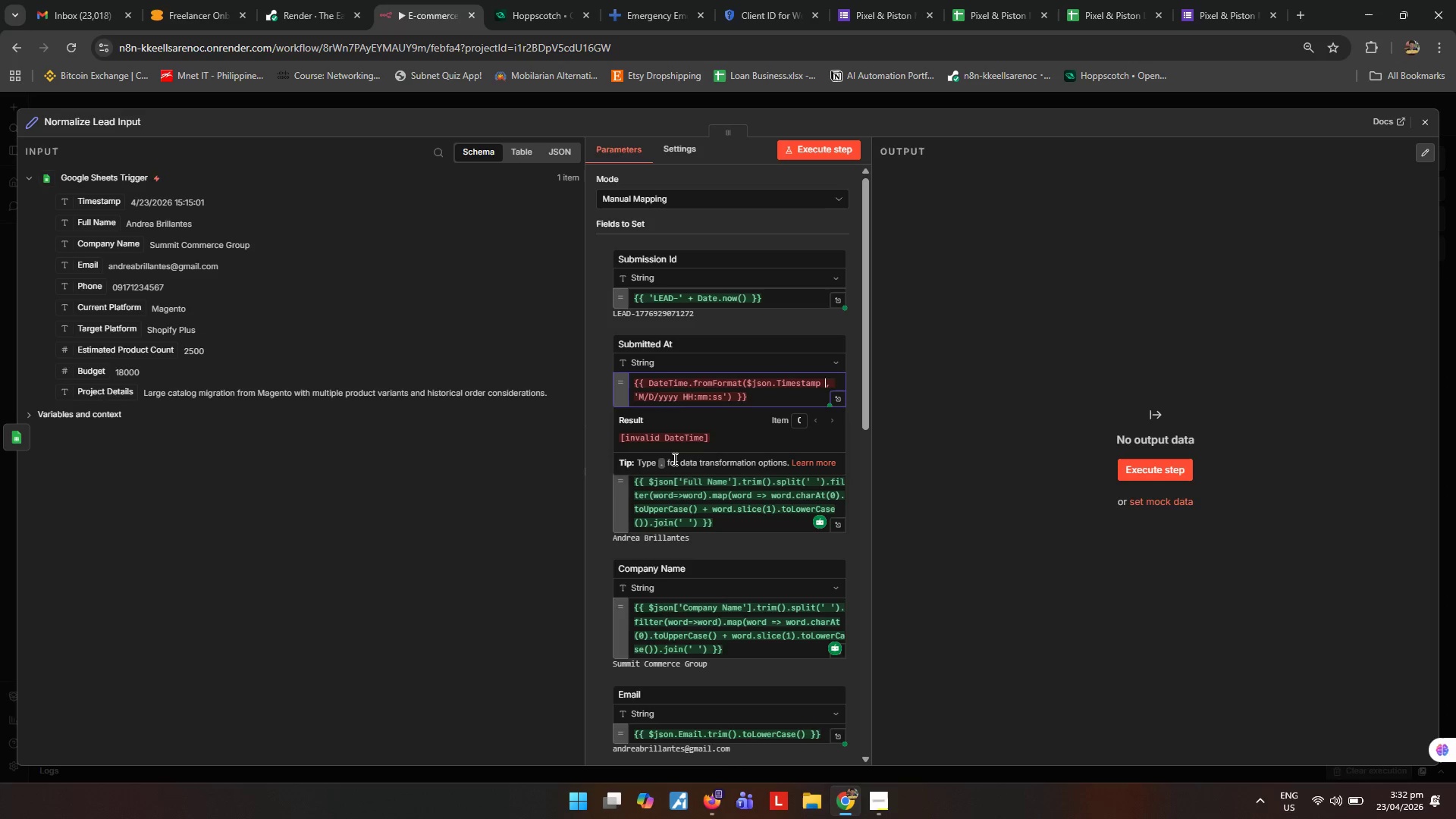 
key(Backspace)
 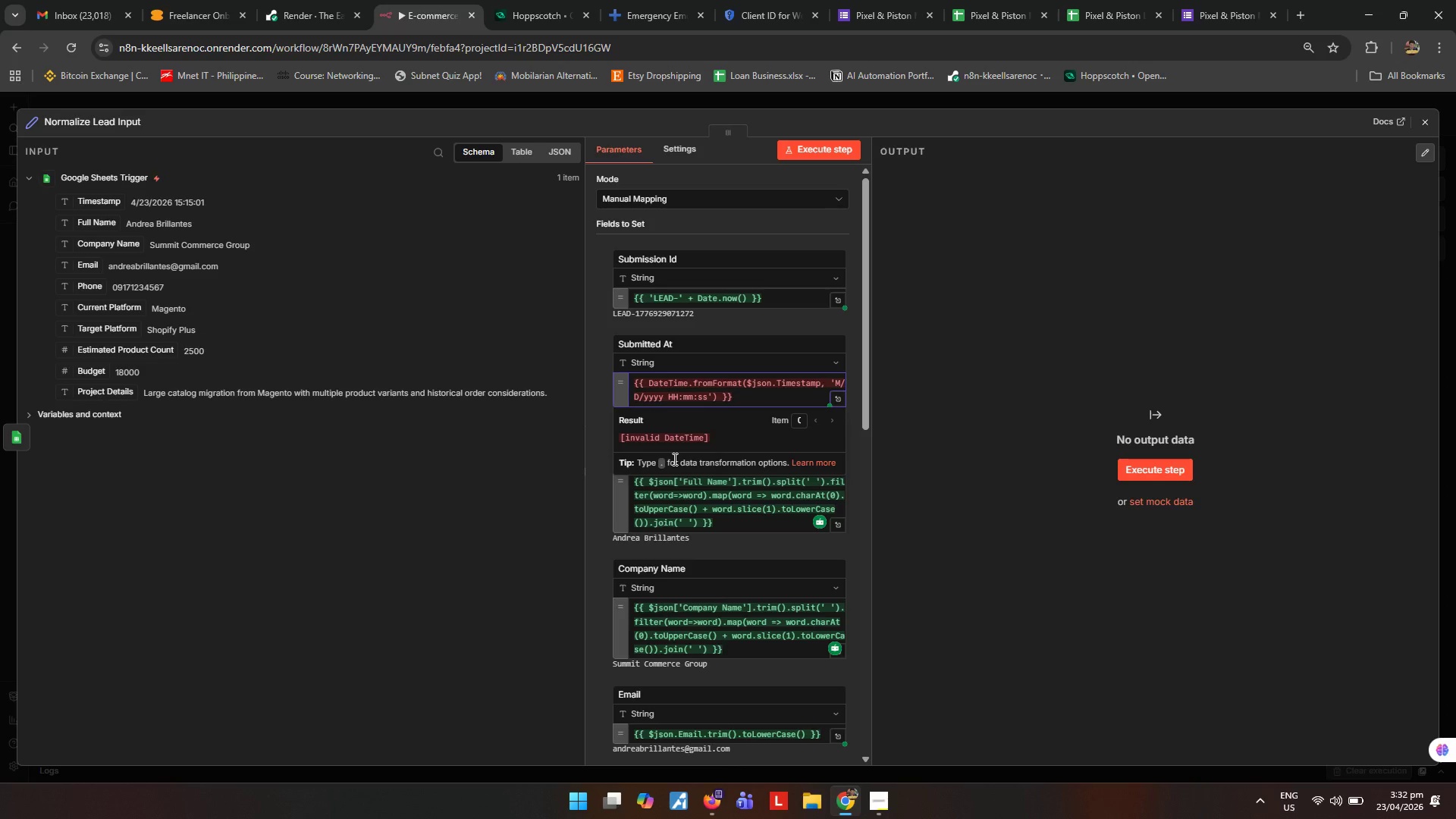 
key(ArrowLeft)
 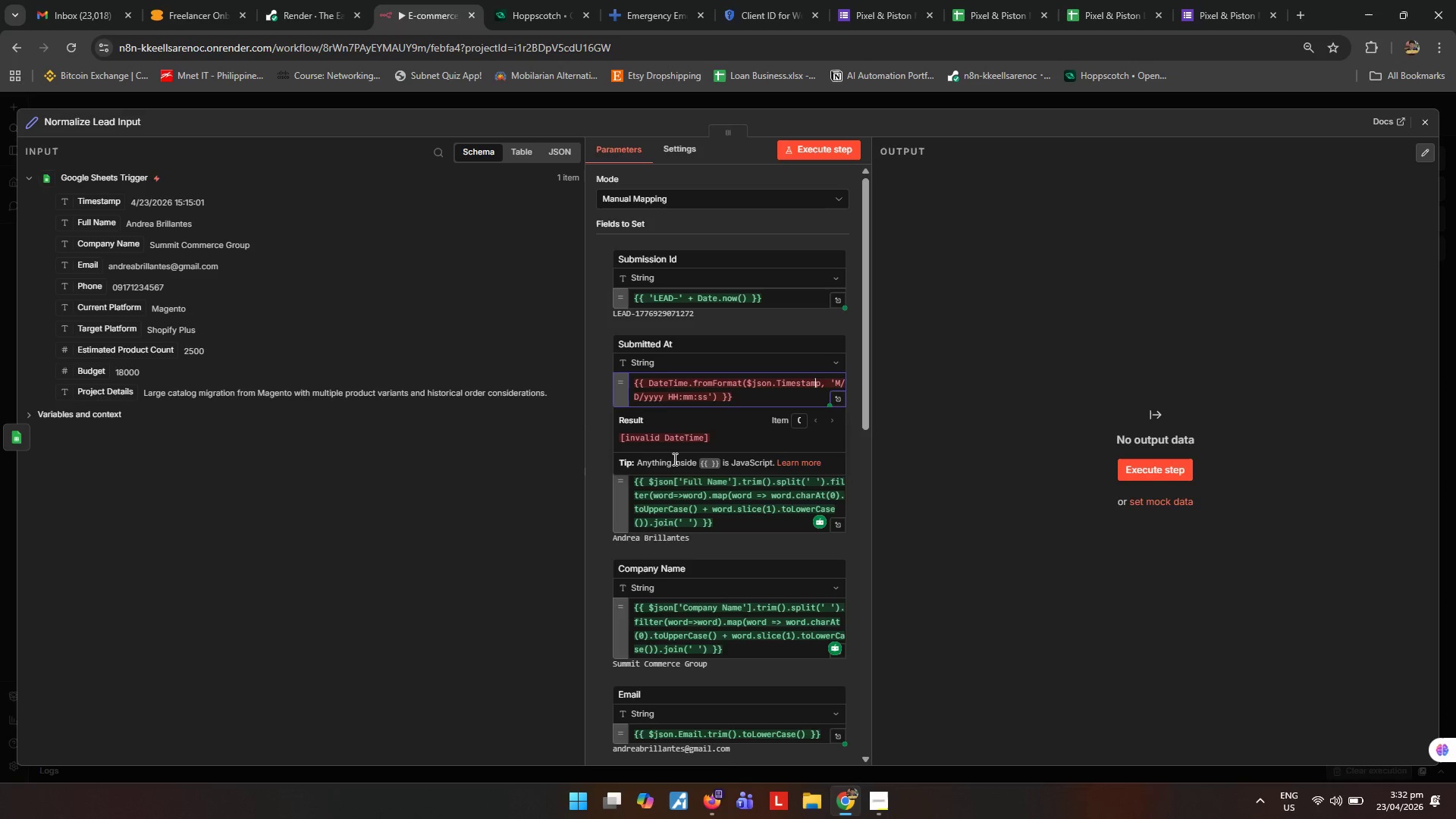 
wait(6.19)
 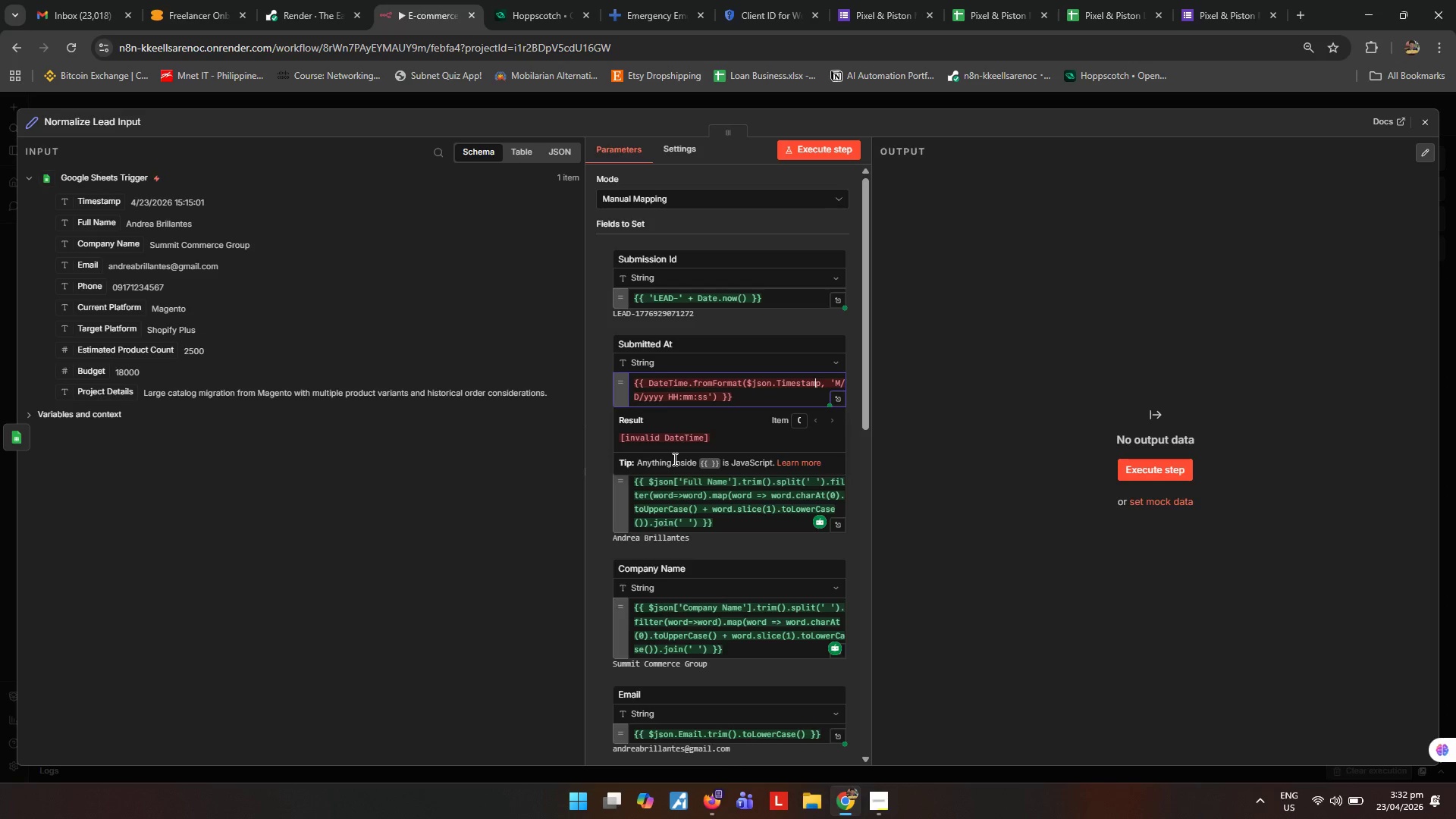 
key(ArrowRight)
 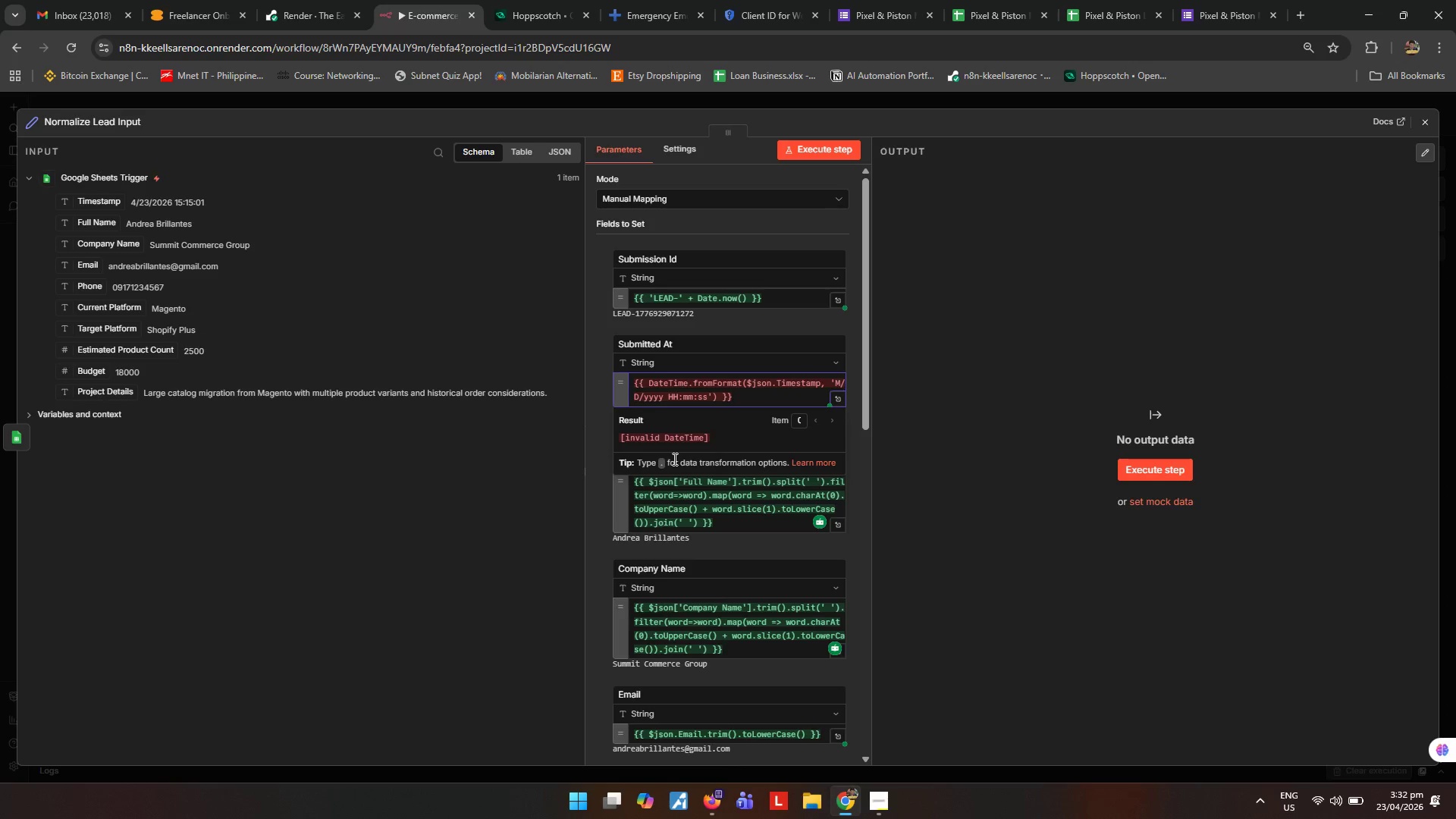 
wait(7.94)
 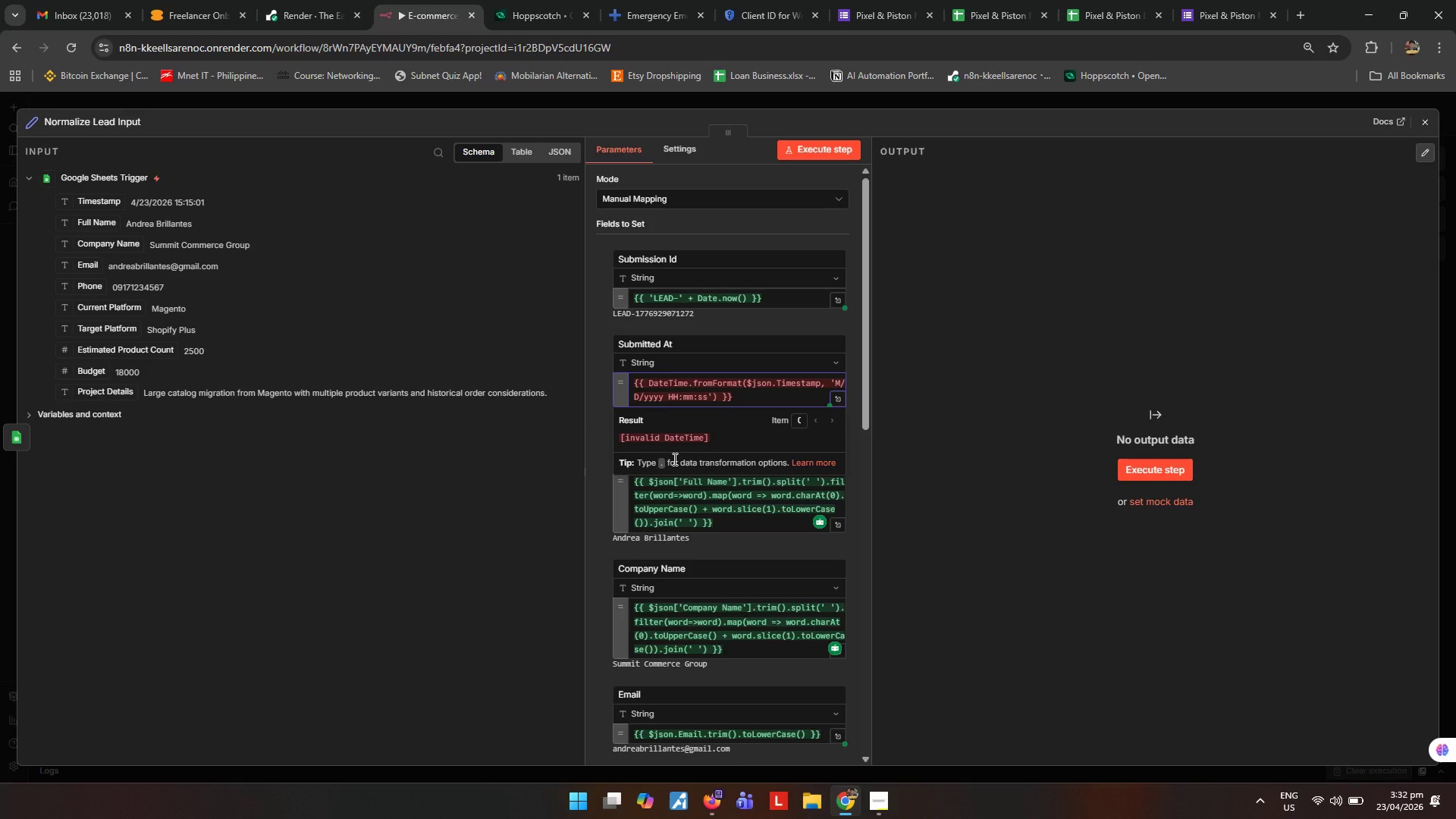 
hold_key(key=ArrowRight, duration=0.83)
 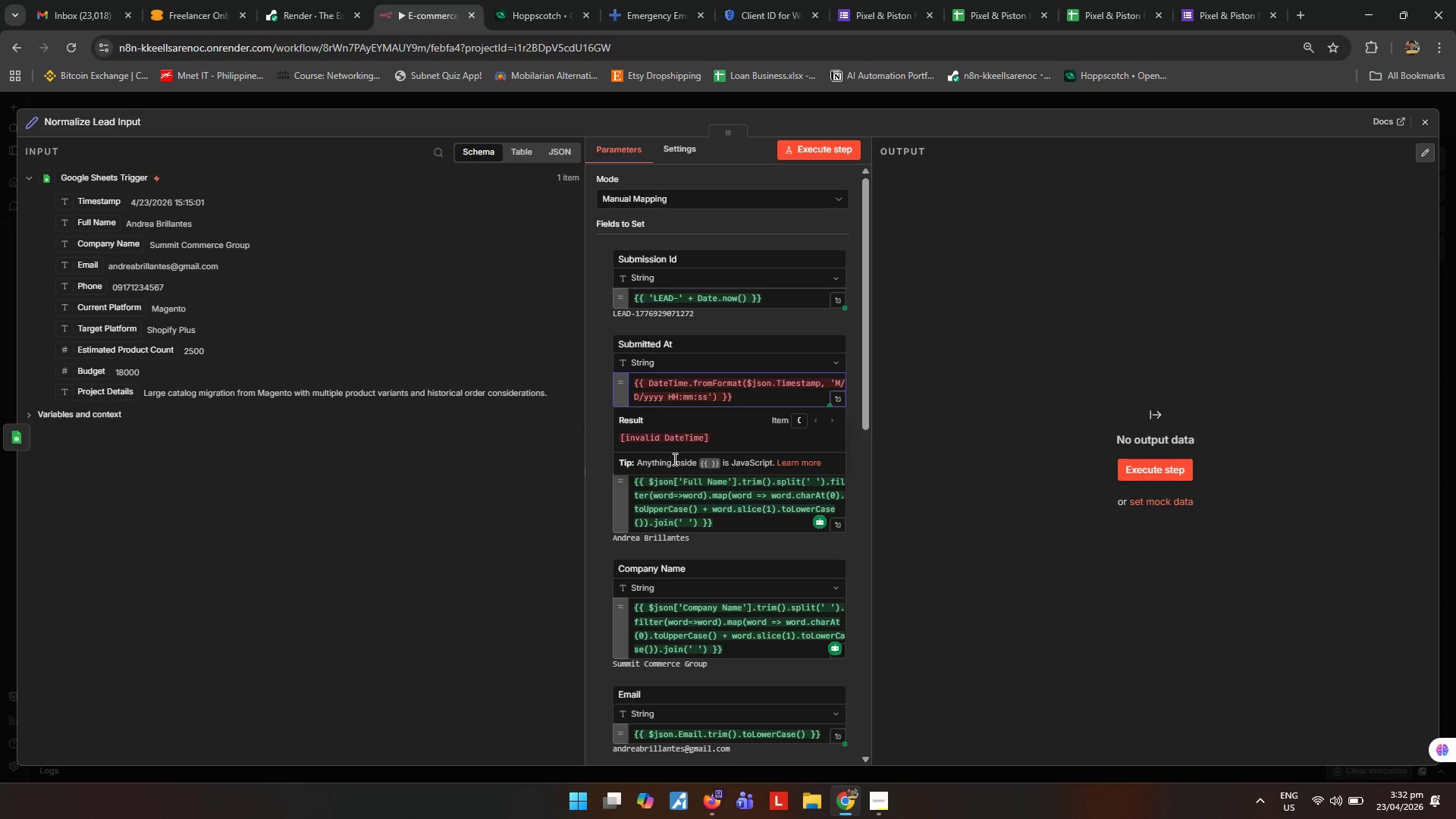 
hold_key(key=ArrowRight, duration=0.67)
 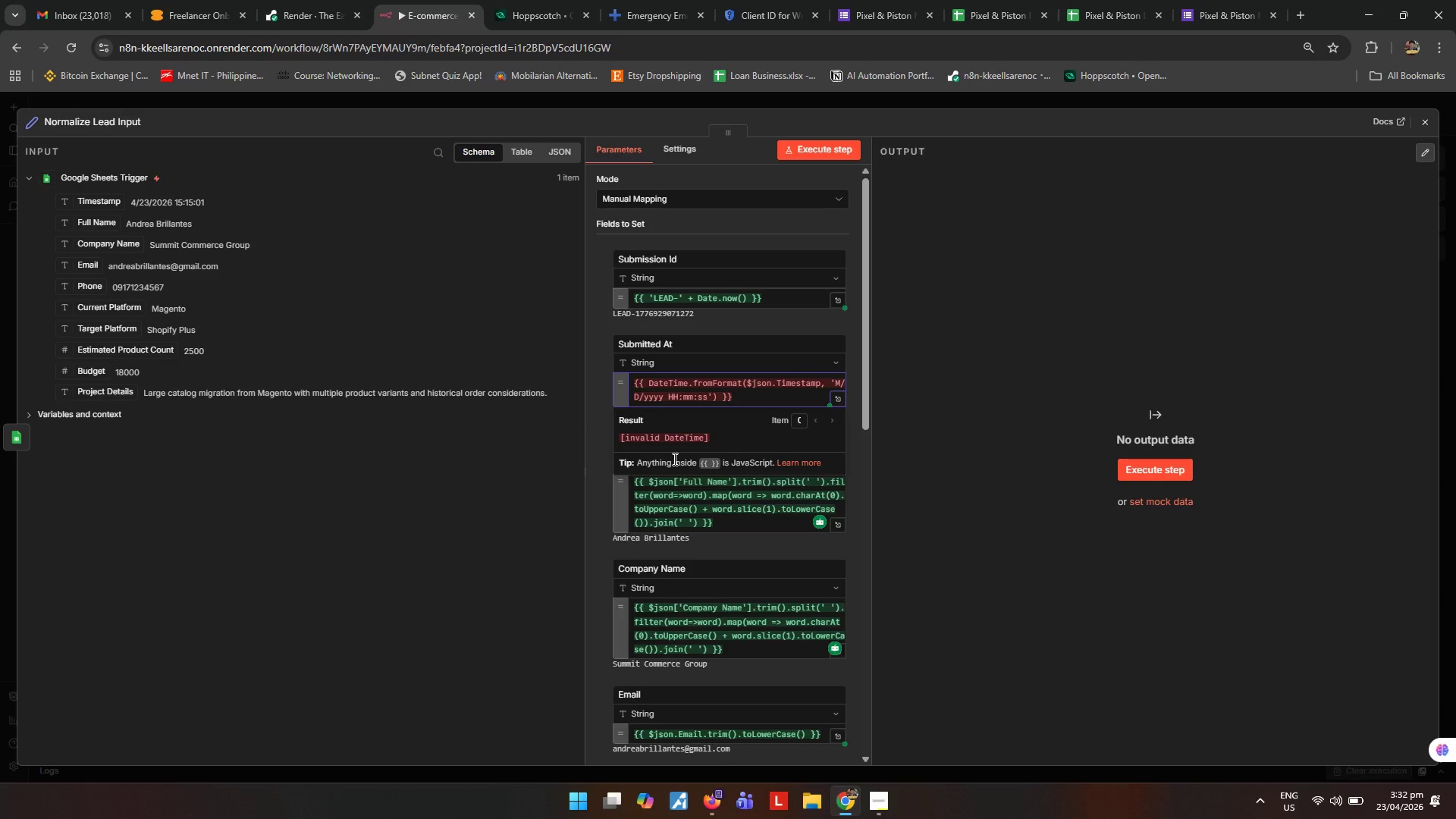 
hold_key(key=ArrowRight, duration=2.22)
 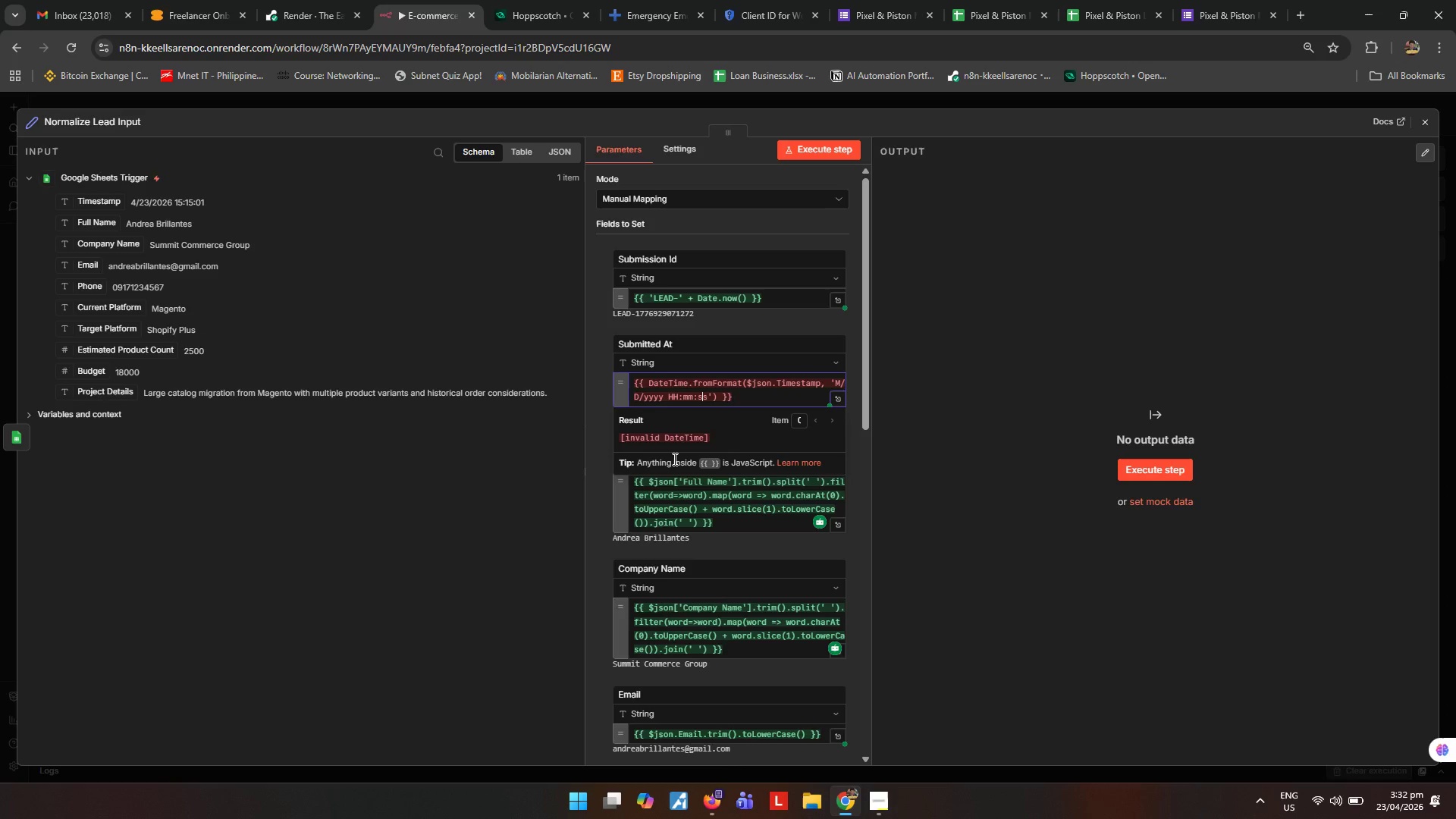 
key(ArrowRight)
 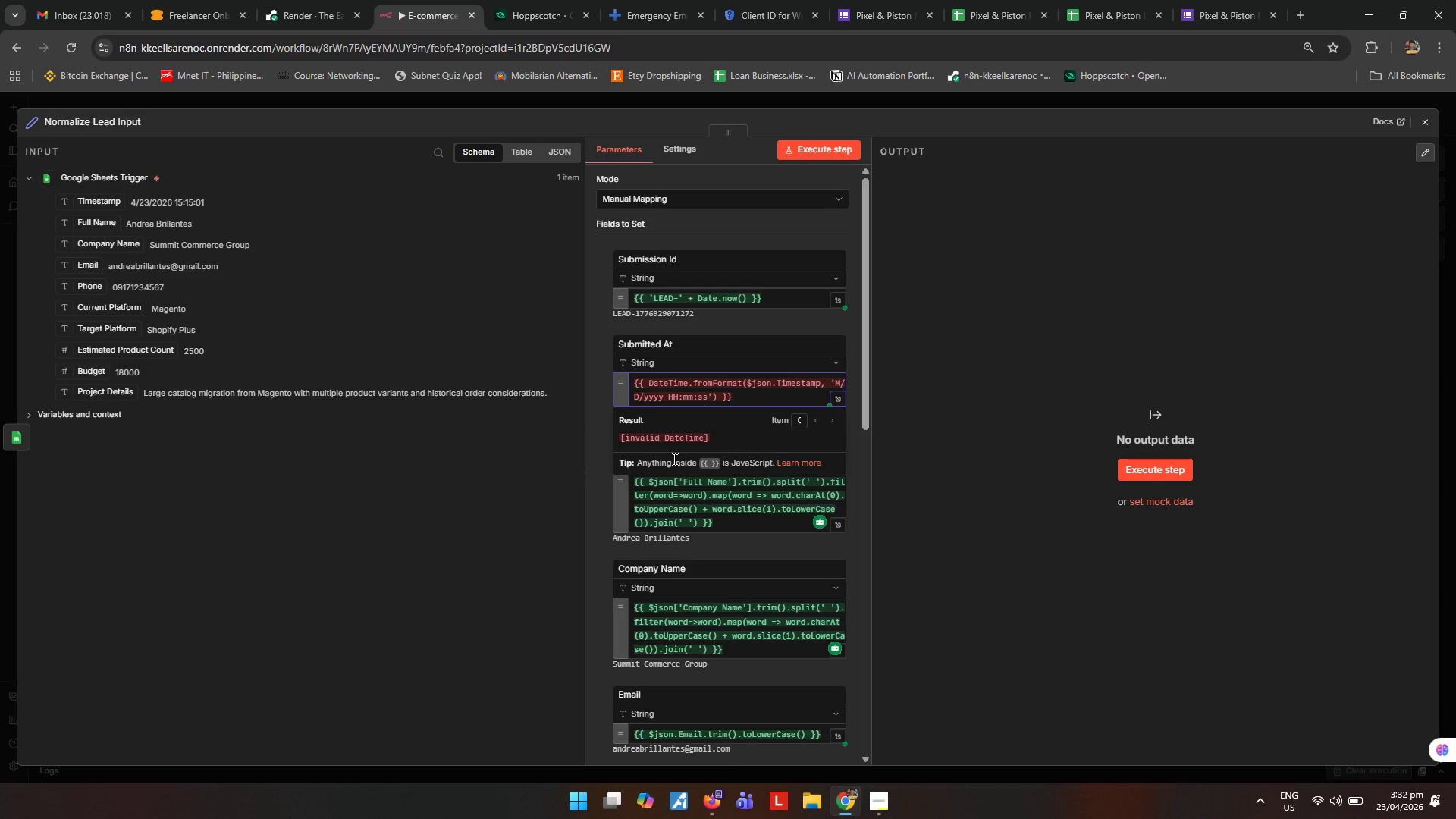 
key(ArrowRight)
 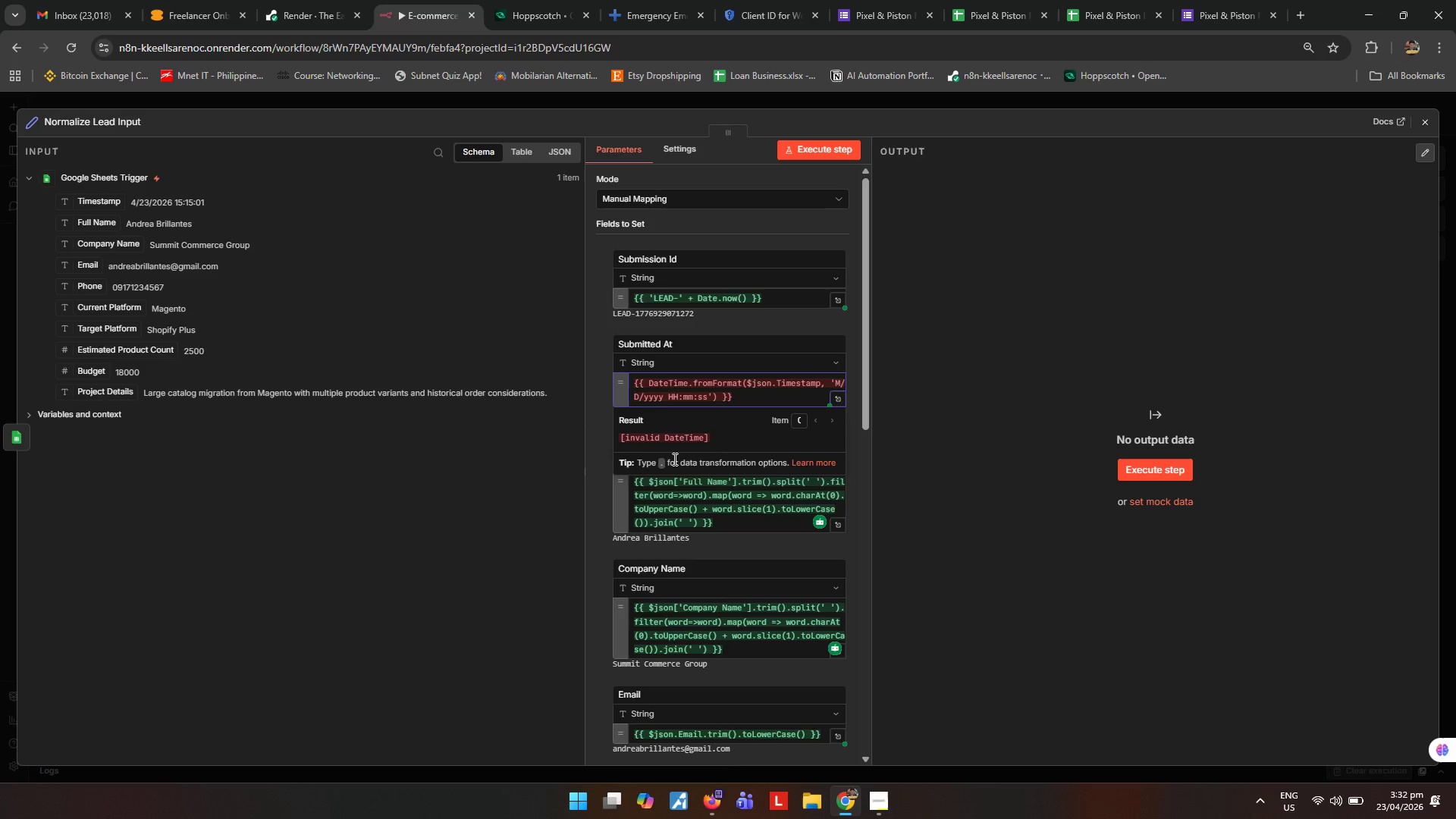 
key(ArrowRight)
 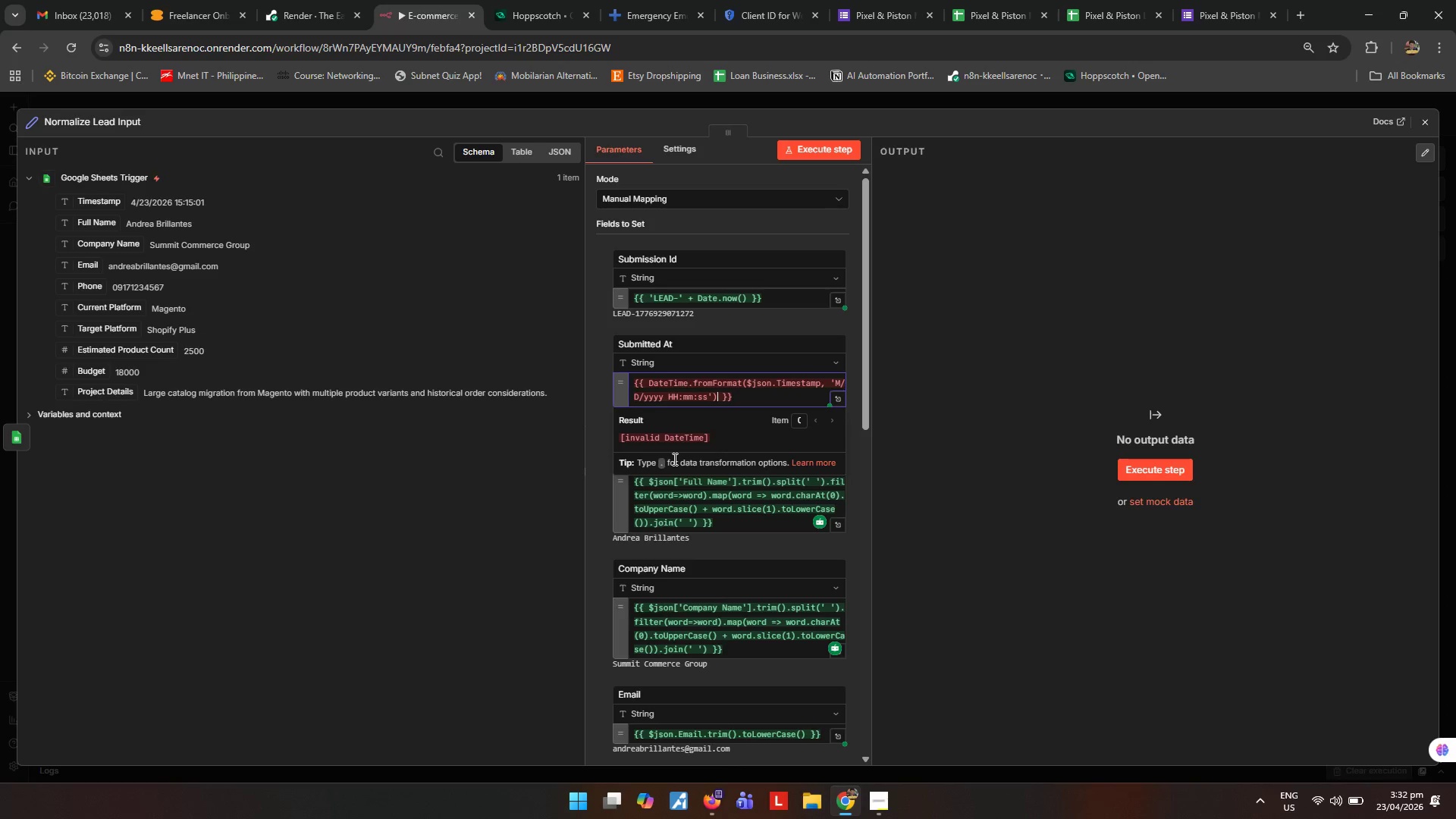 
type(.toFom)
key(Backspace)
type(rmat('MMM d )
key(Backspace)
type(, yyy h:mm a)
 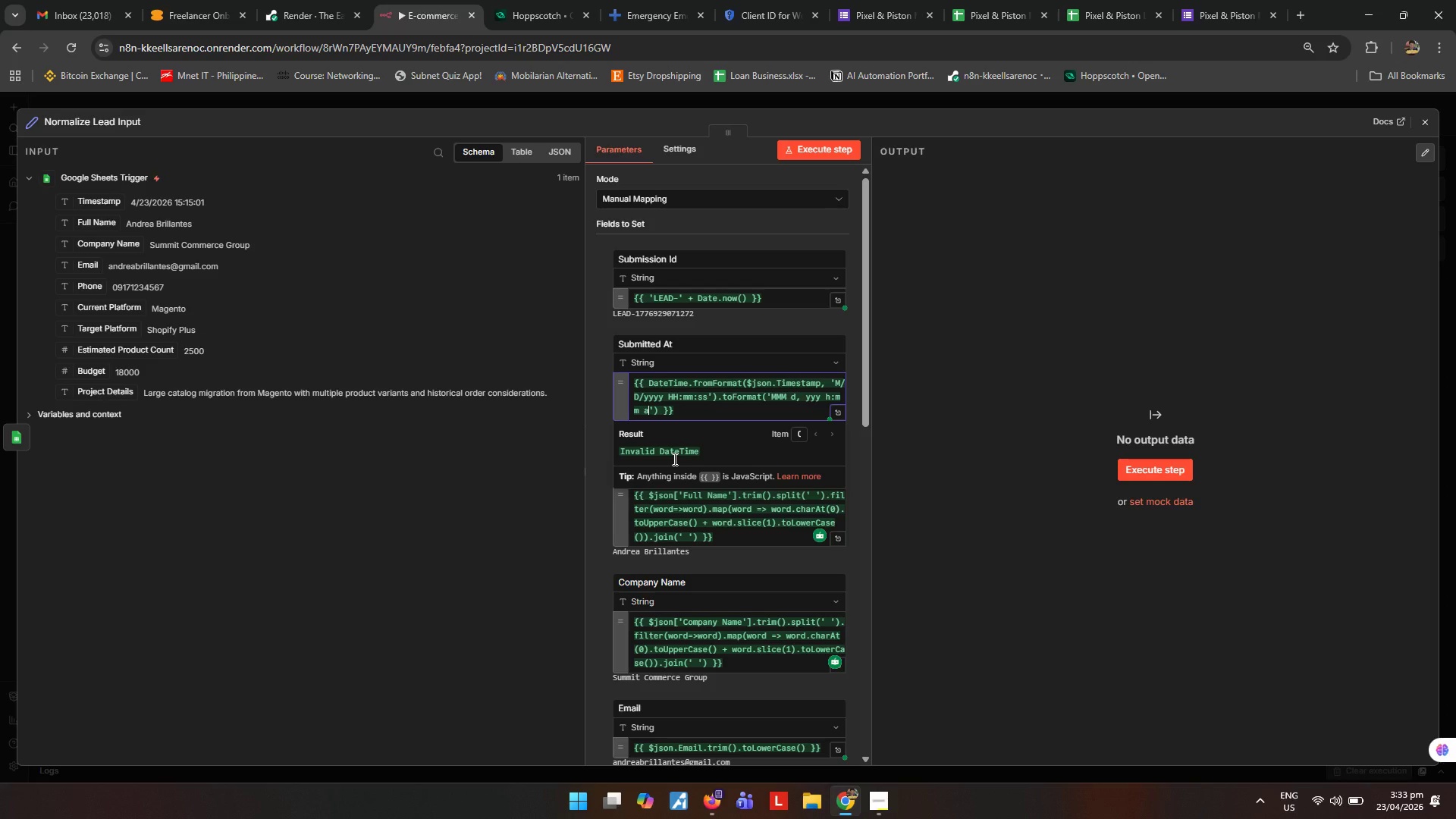 
wait(39.83)
 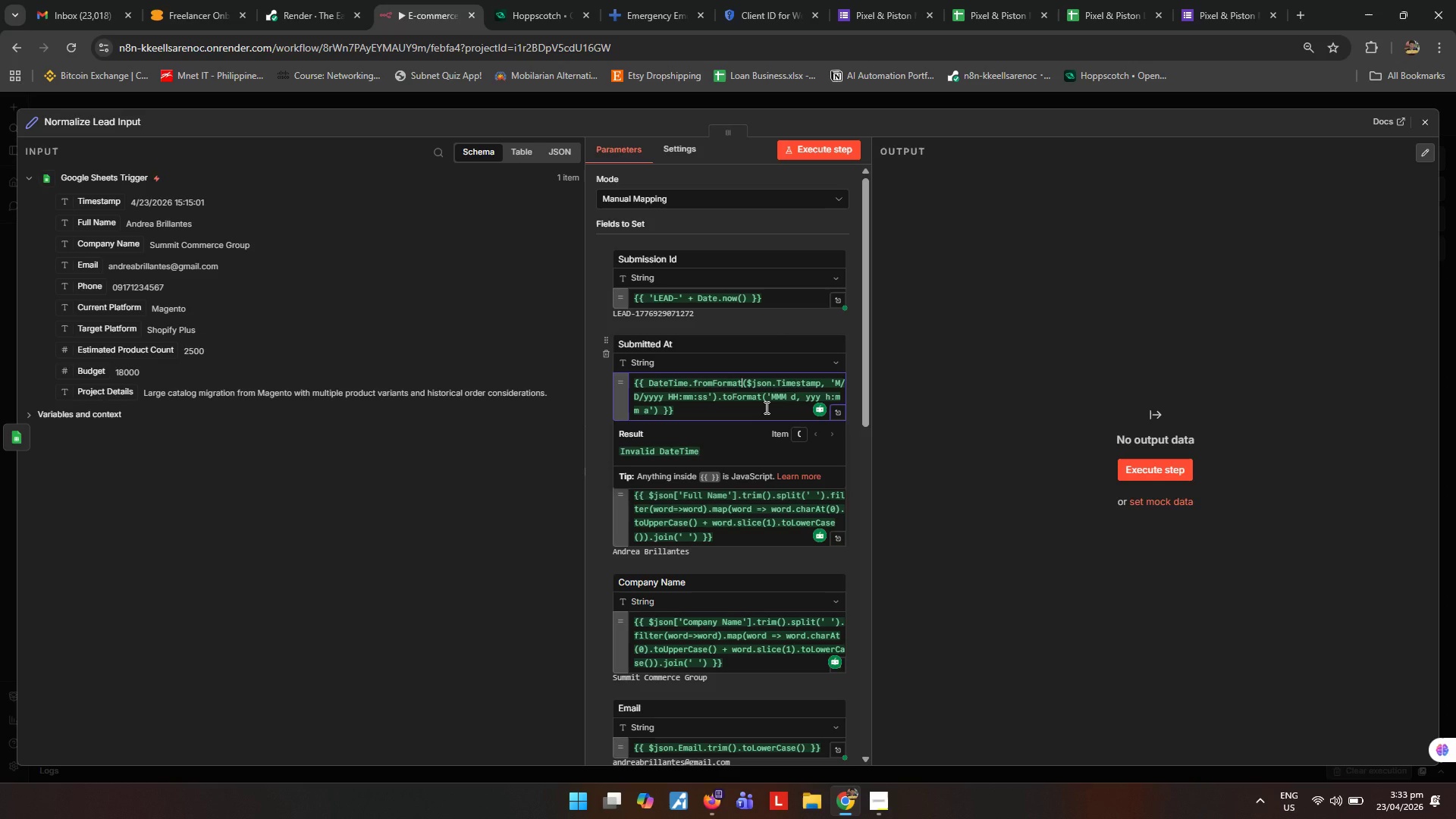 
left_click_drag(start_coordinate=[639, 400], to_coordinate=[636, 397])
 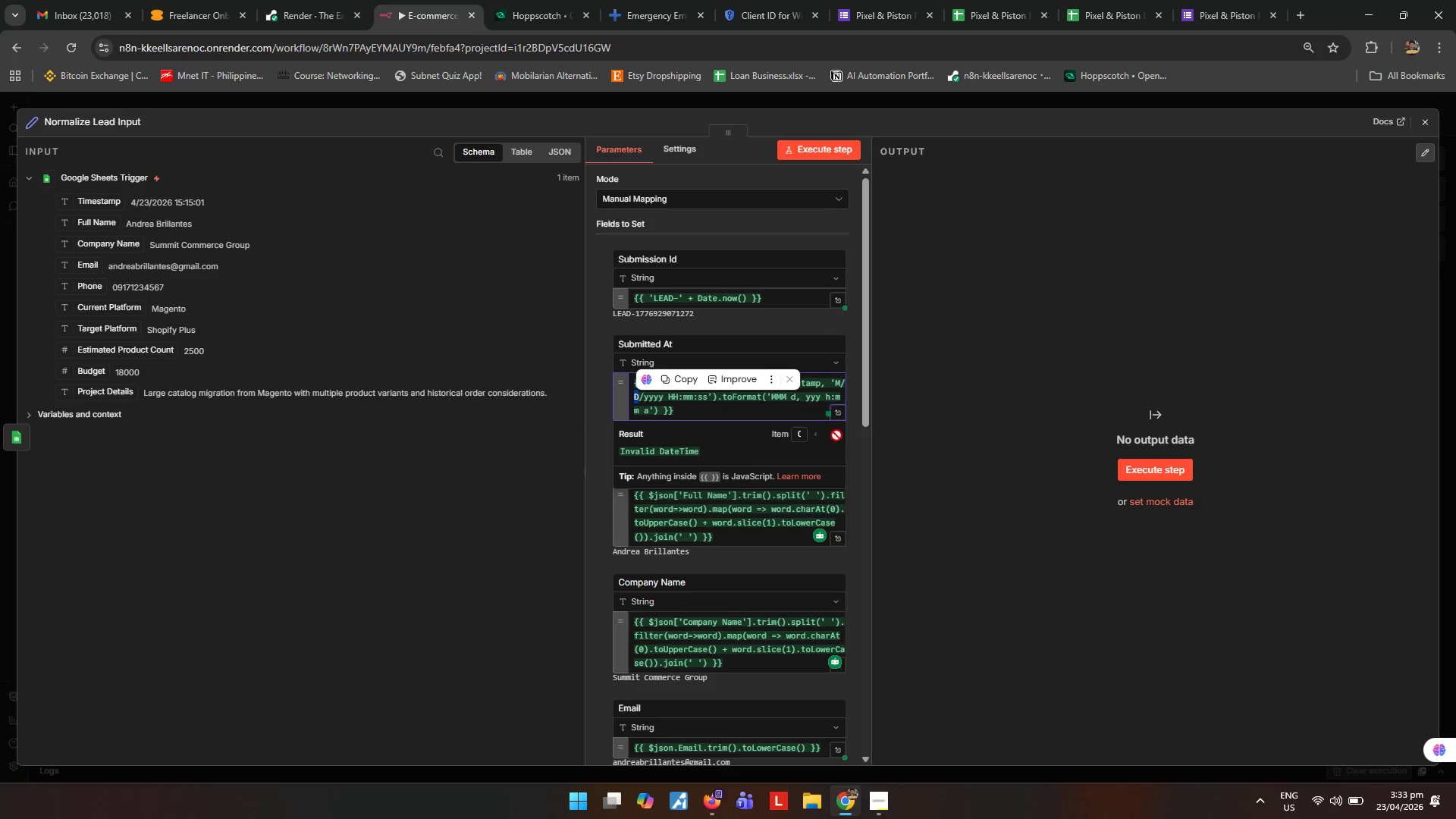 
key(D)
 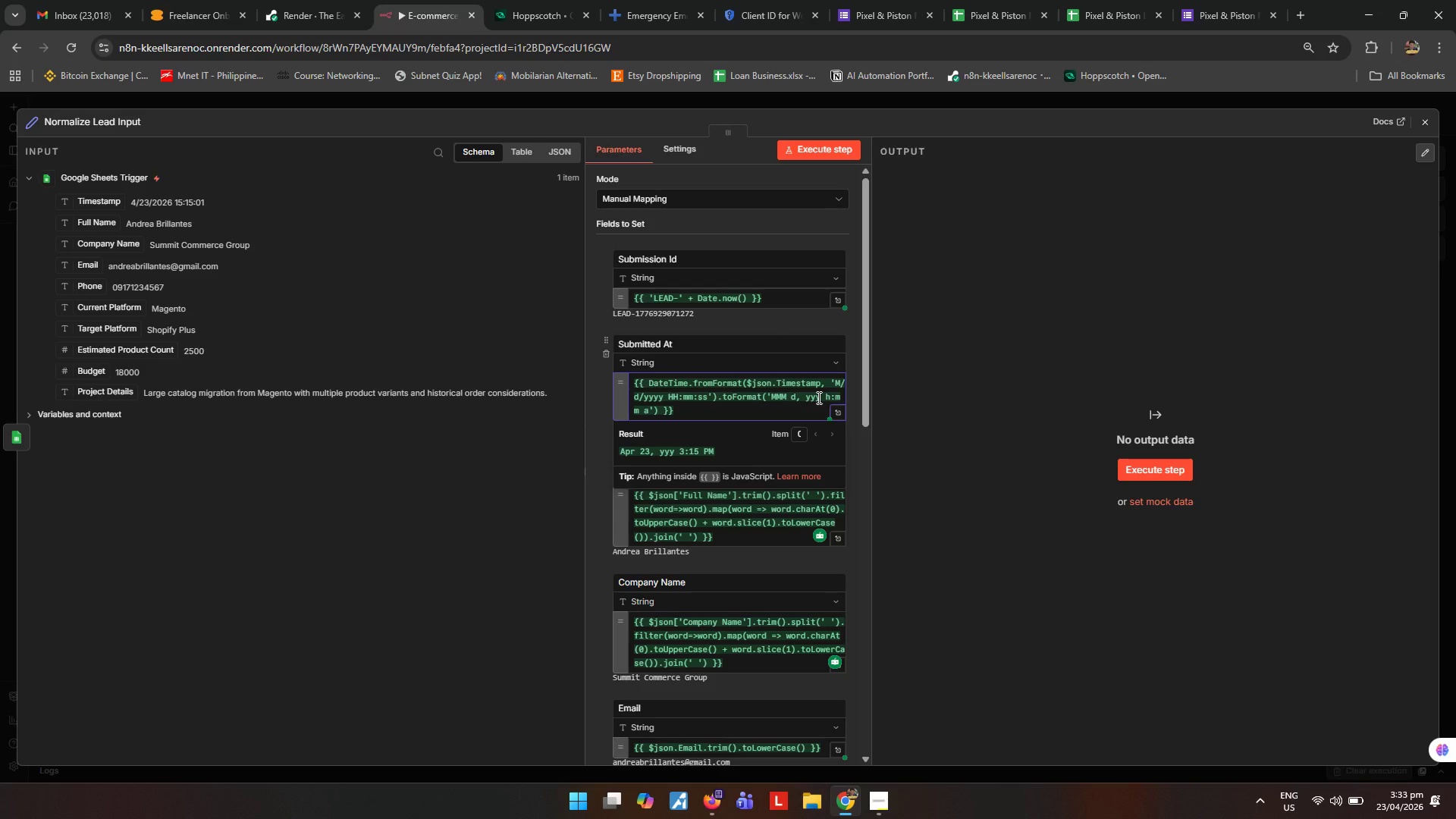 
left_click([817, 397])
 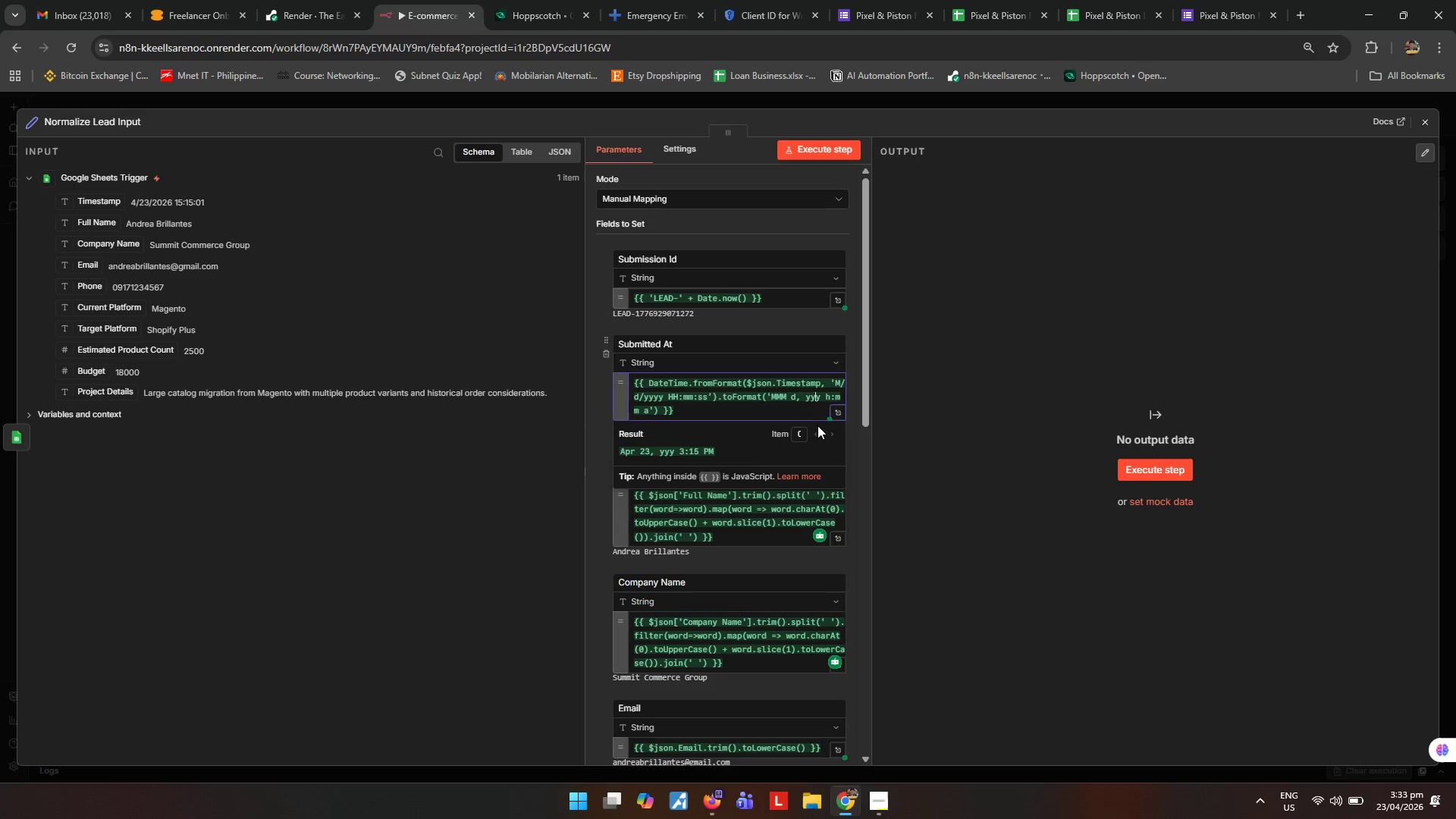 
mouse_move([805, 415])
 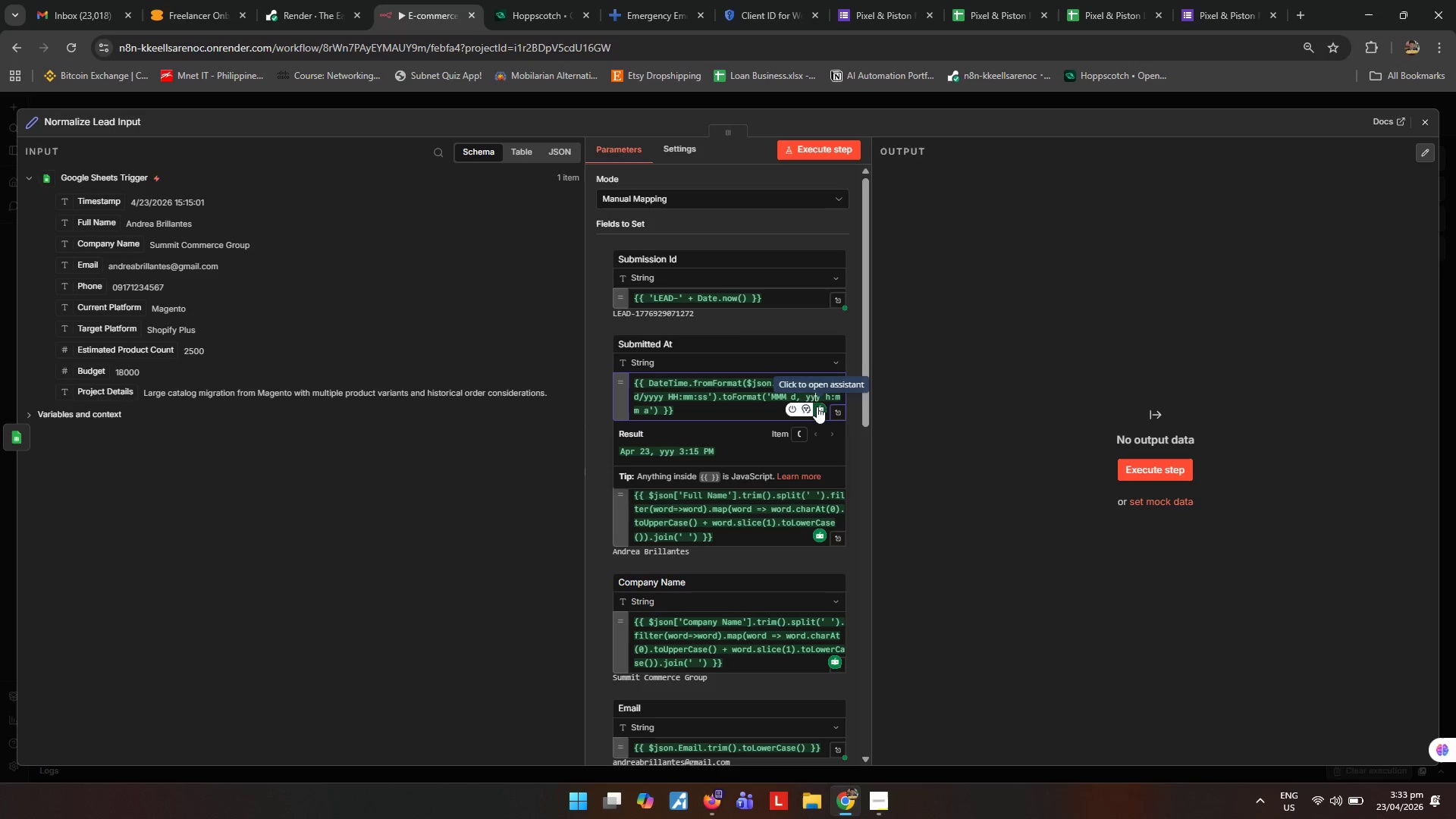 
key(Y)
 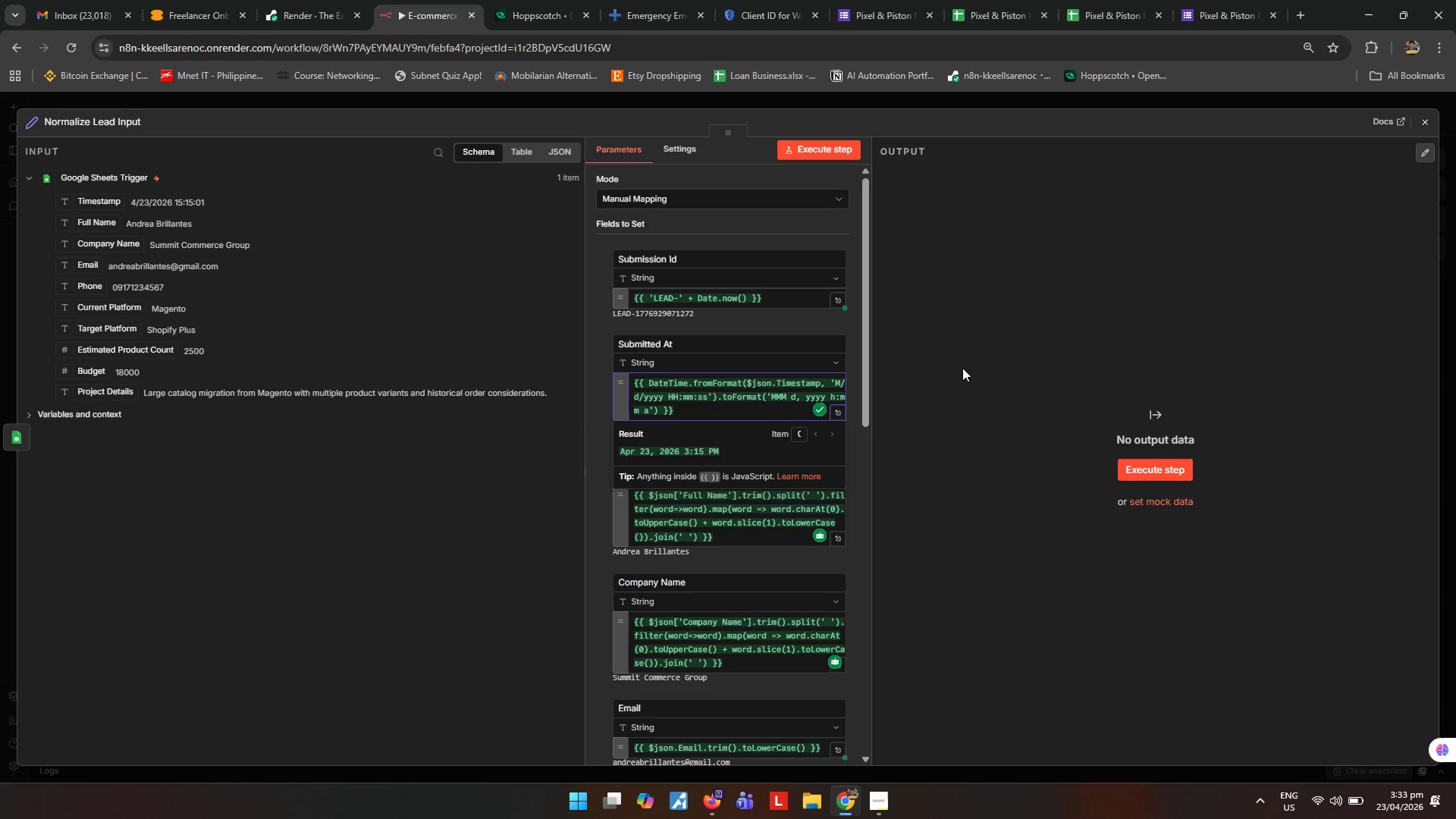 
wait(6.83)
 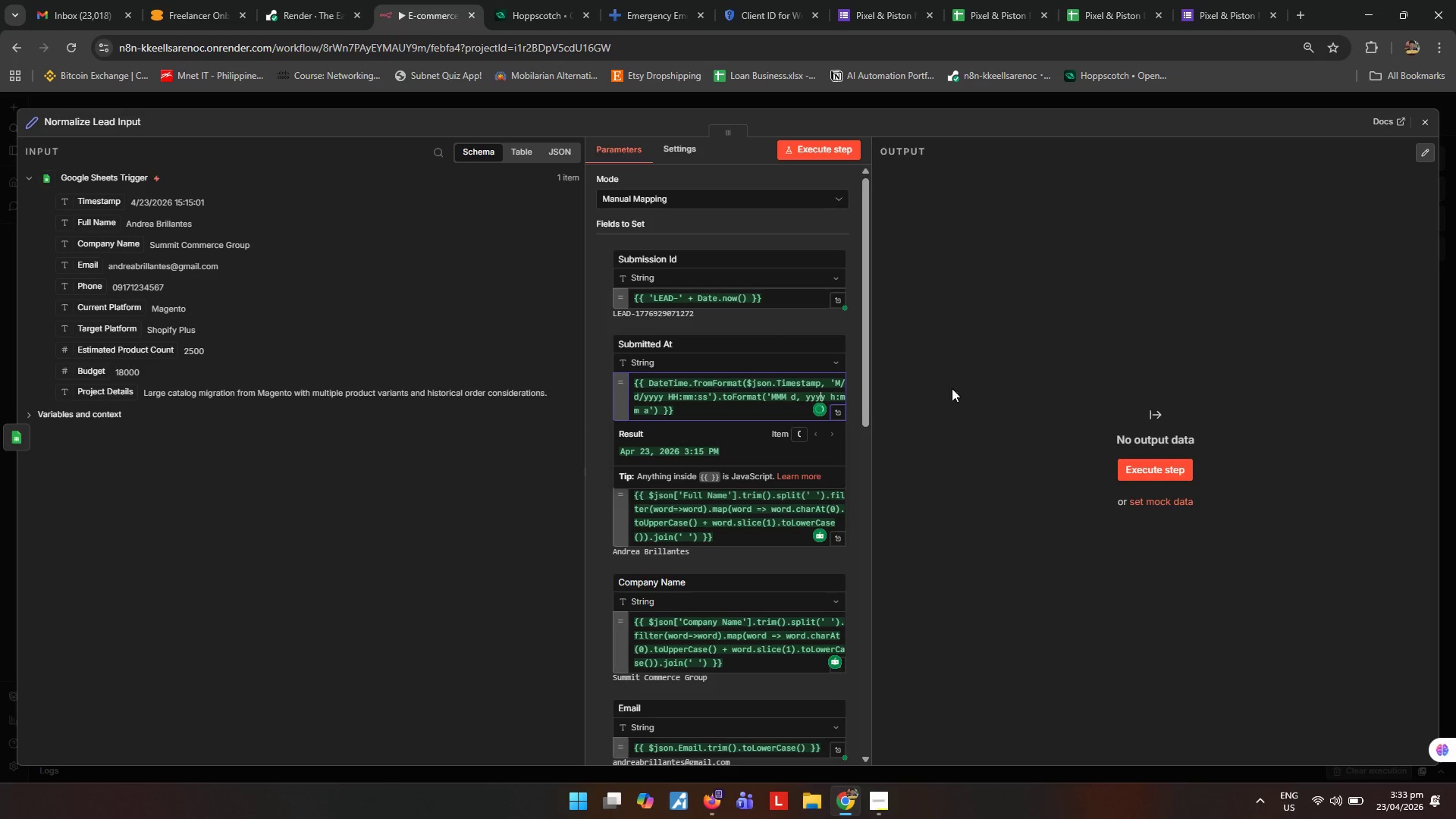 
scroll: coordinate [813, 215], scroll_direction: none, amount: 0.0
 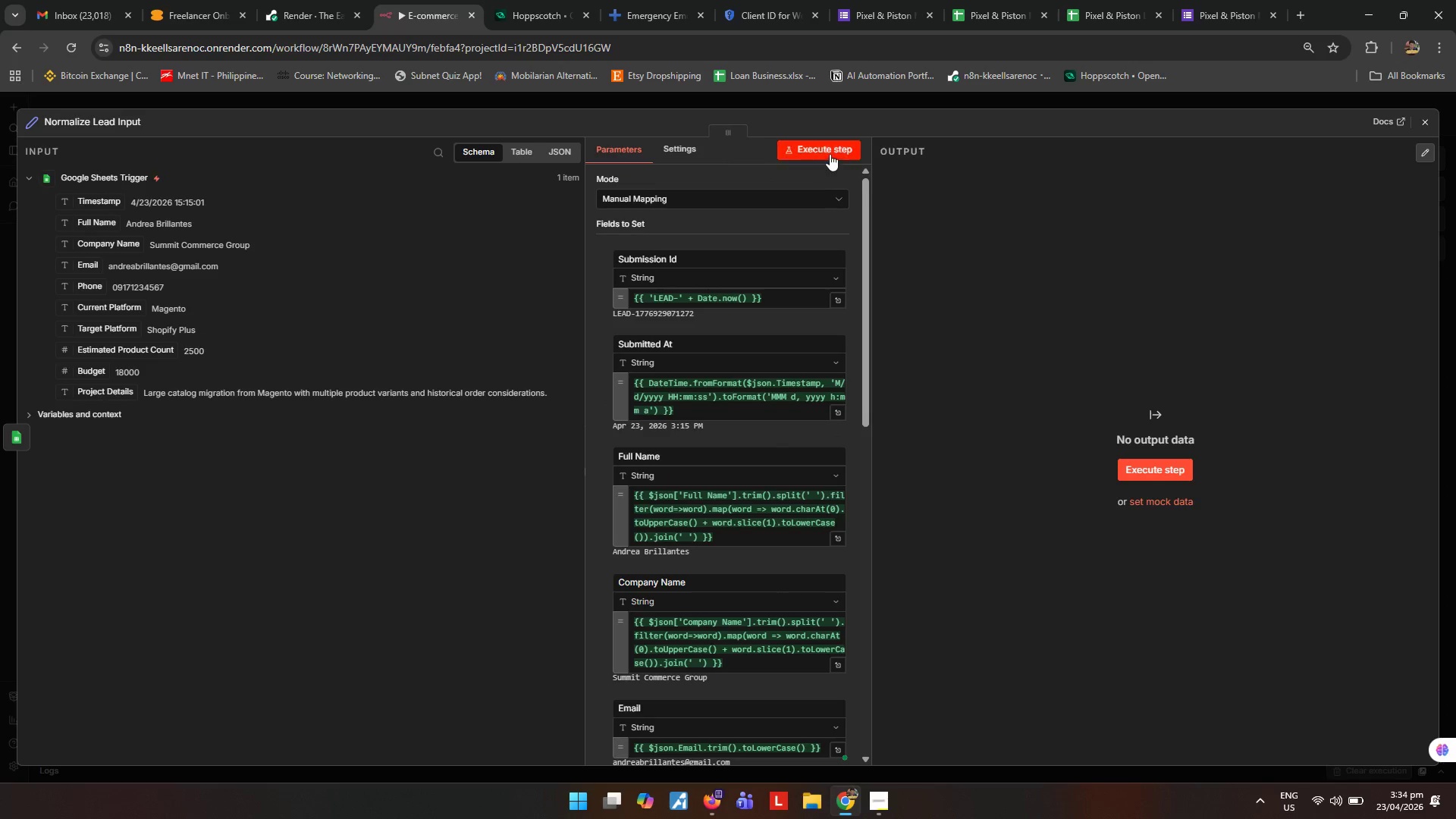 
left_click([832, 144])
 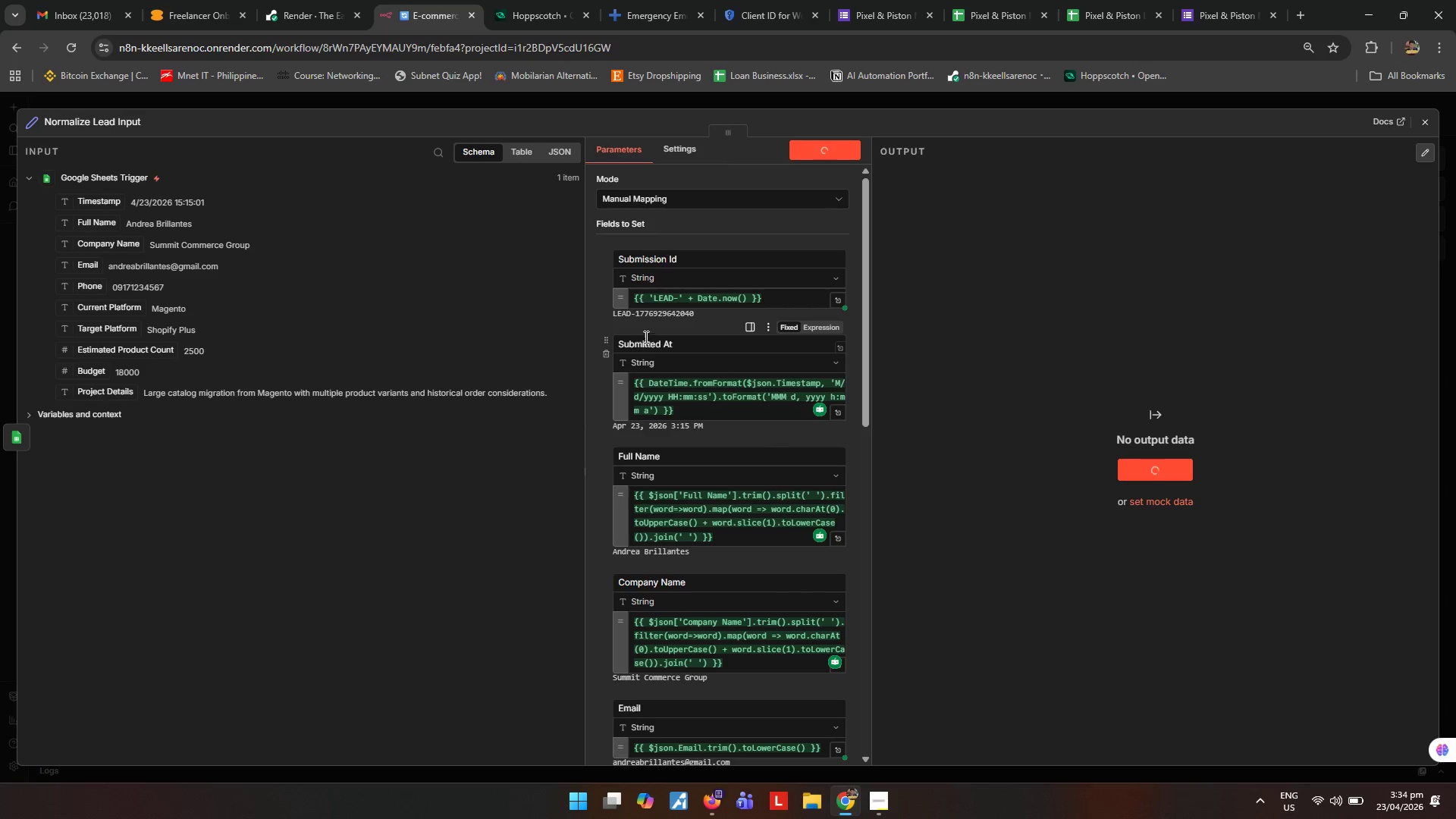 
scroll: coordinate [760, 533], scroll_direction: down, amount: 15.0
 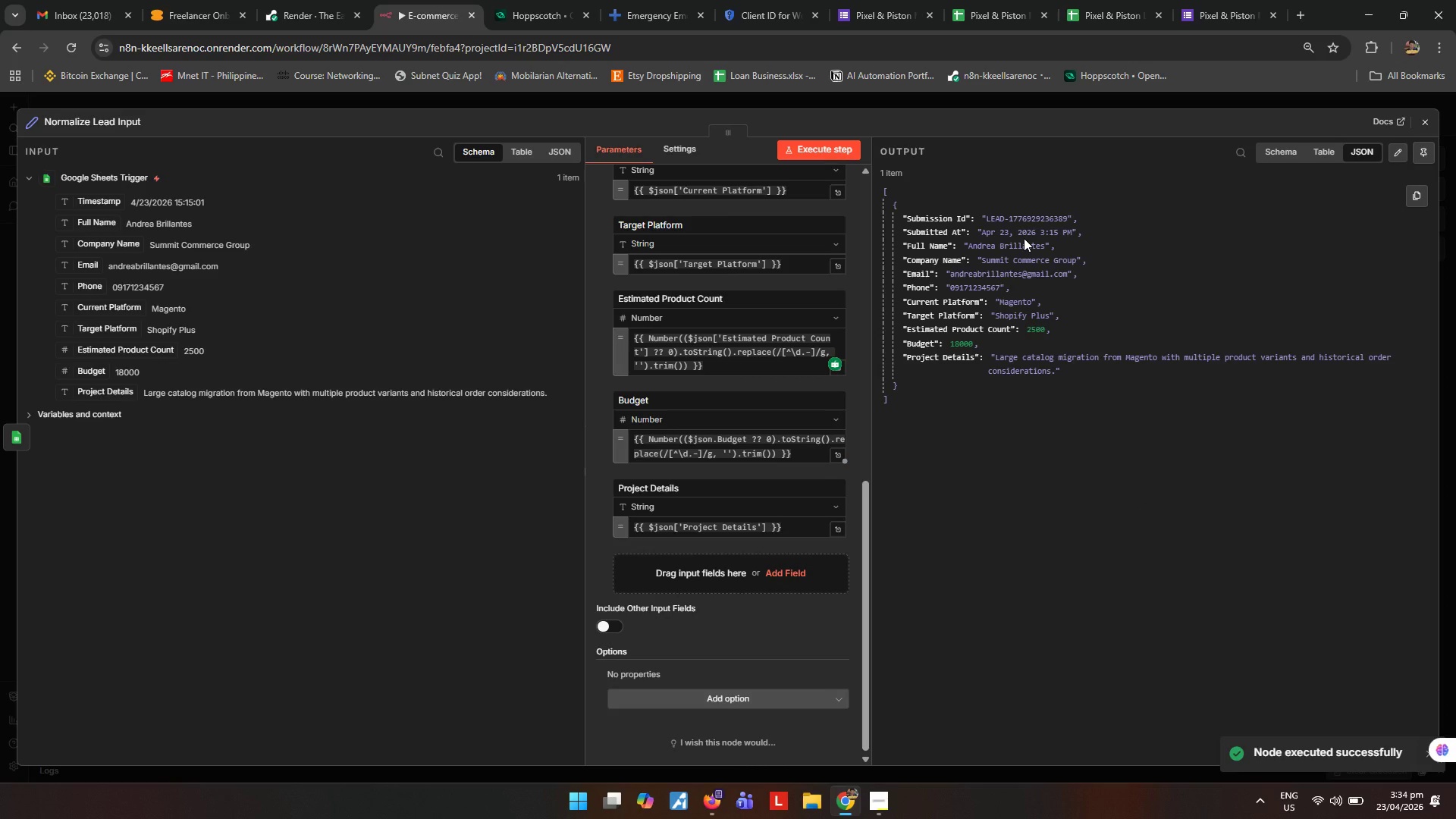 
scroll: coordinate [739, 429], scroll_direction: up, amount: 4.0
 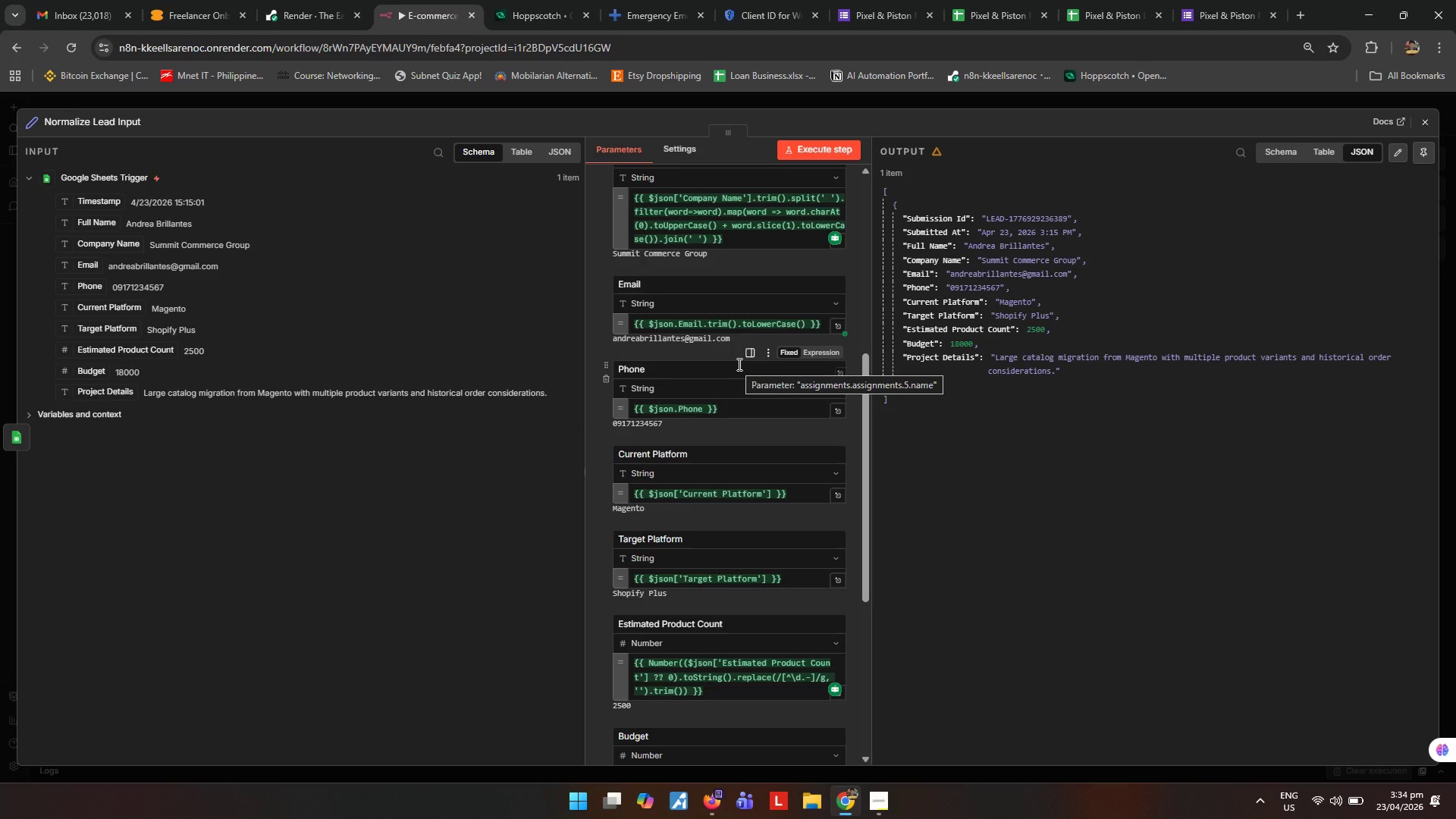 
wait(23.99)
 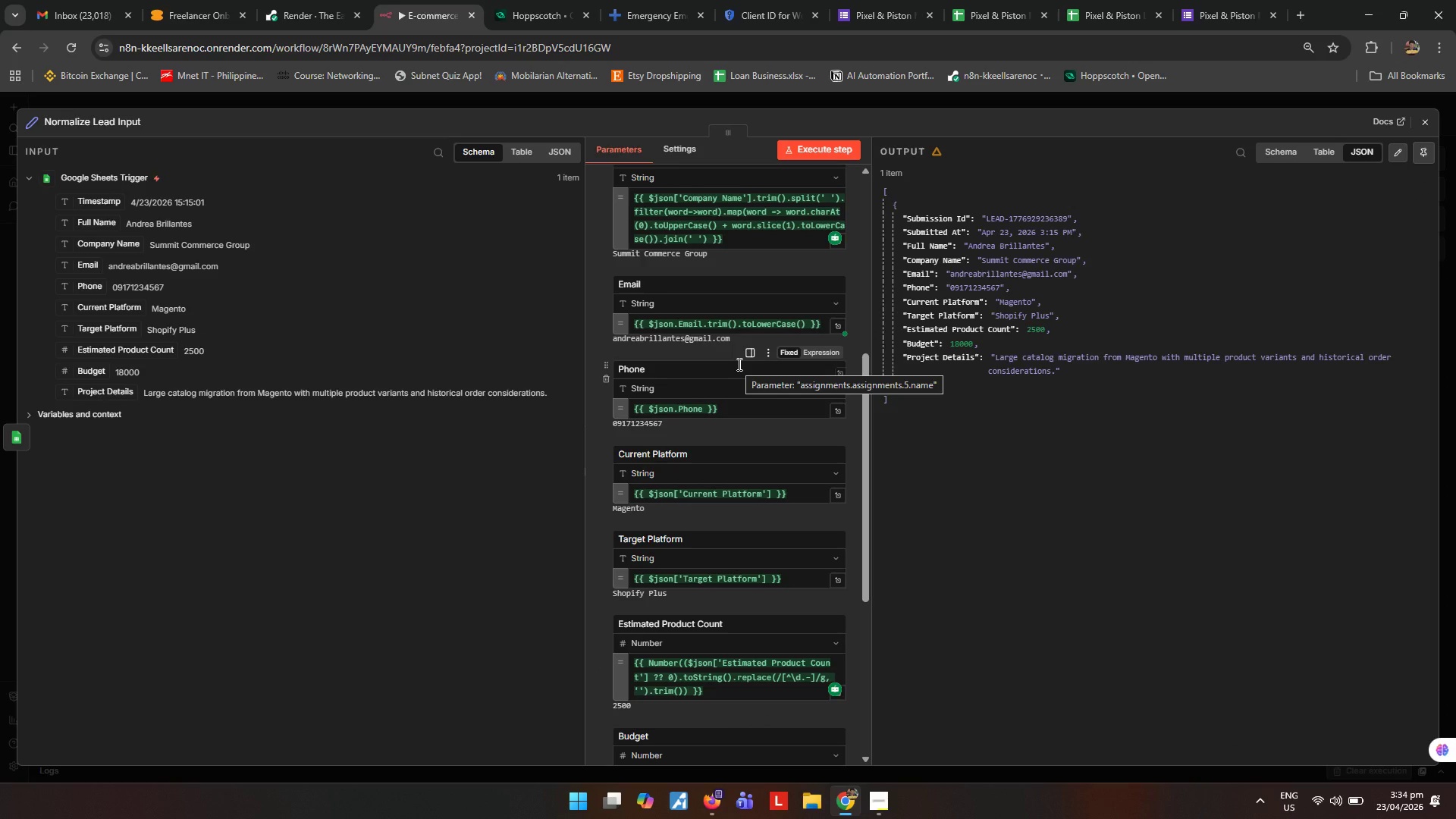 
left_click([1423, 125])
 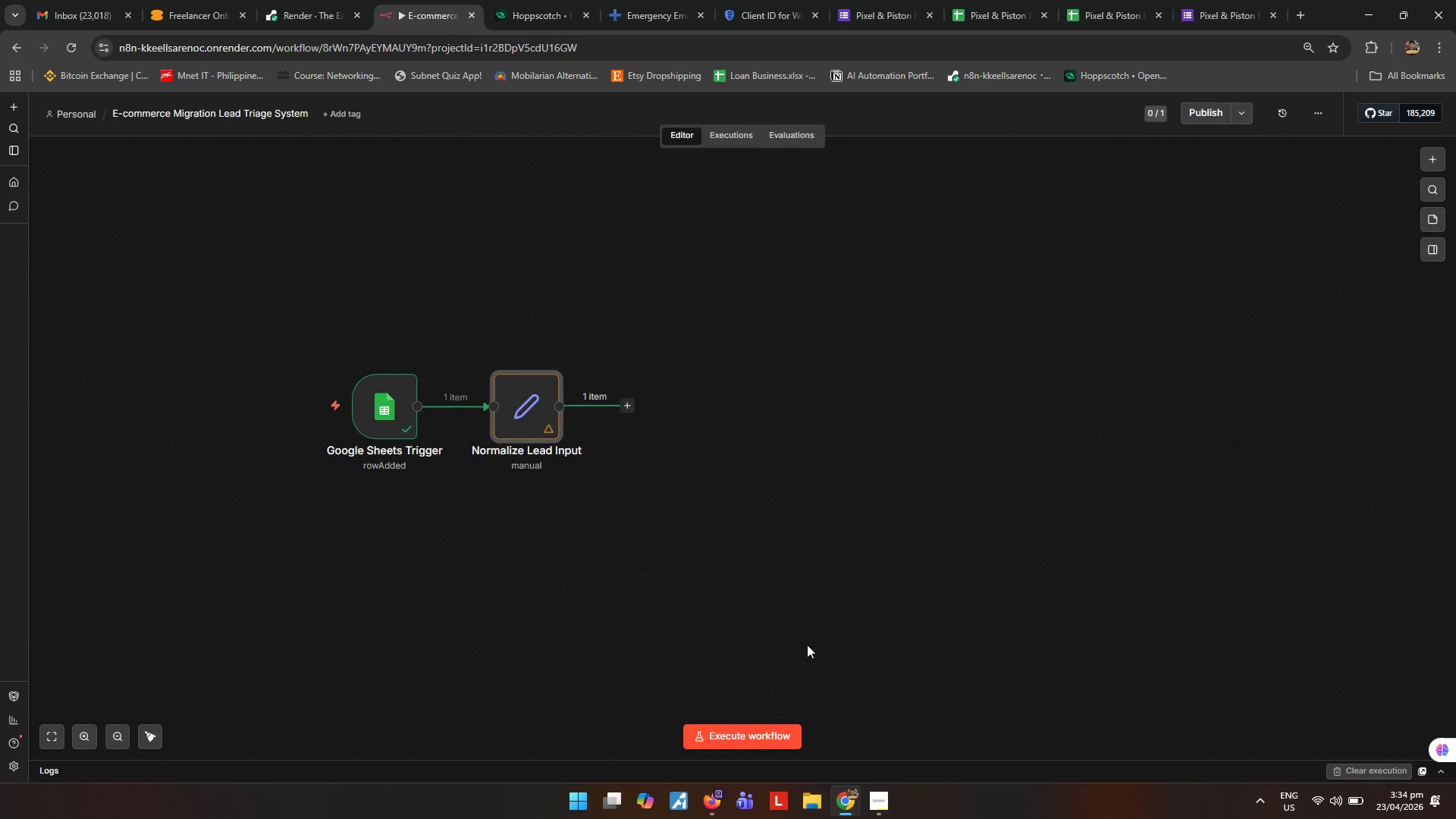 
left_click([886, 803])